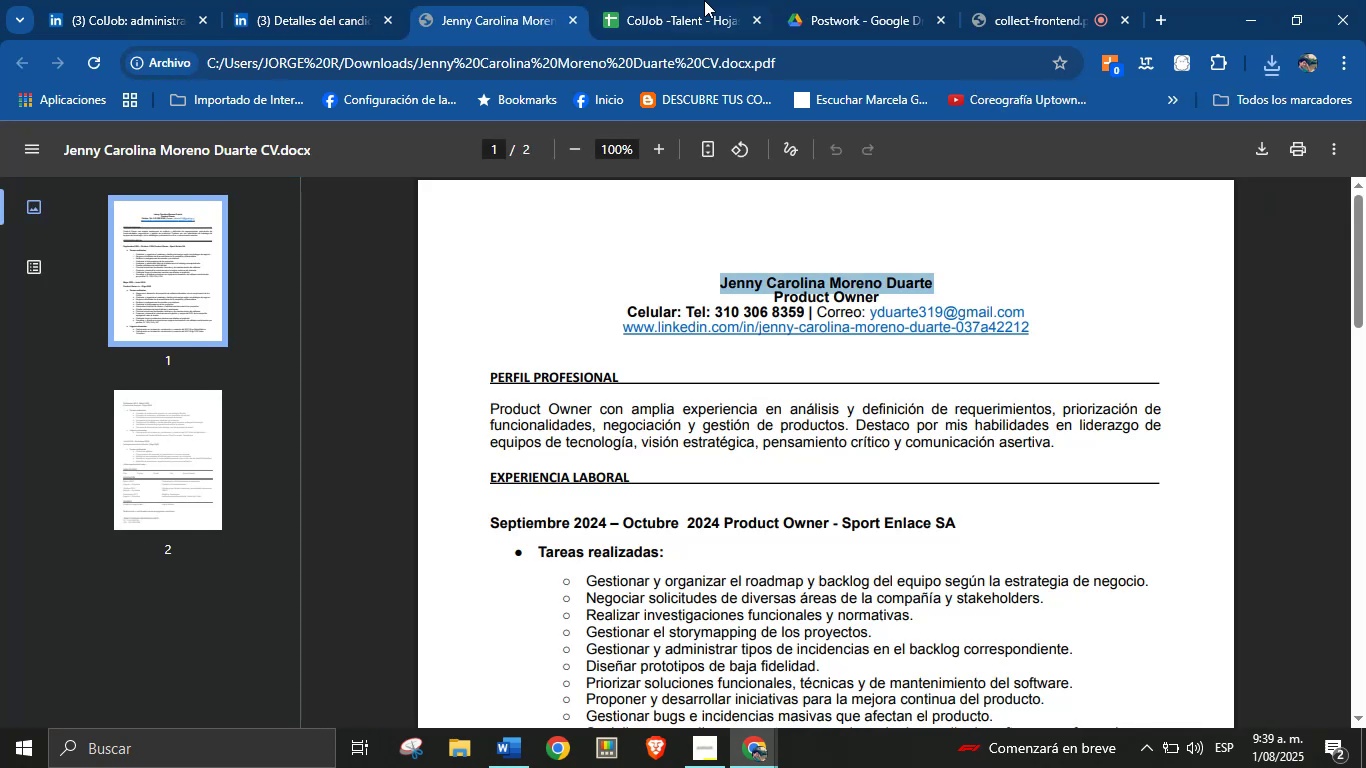 
left_click([694, 0])
 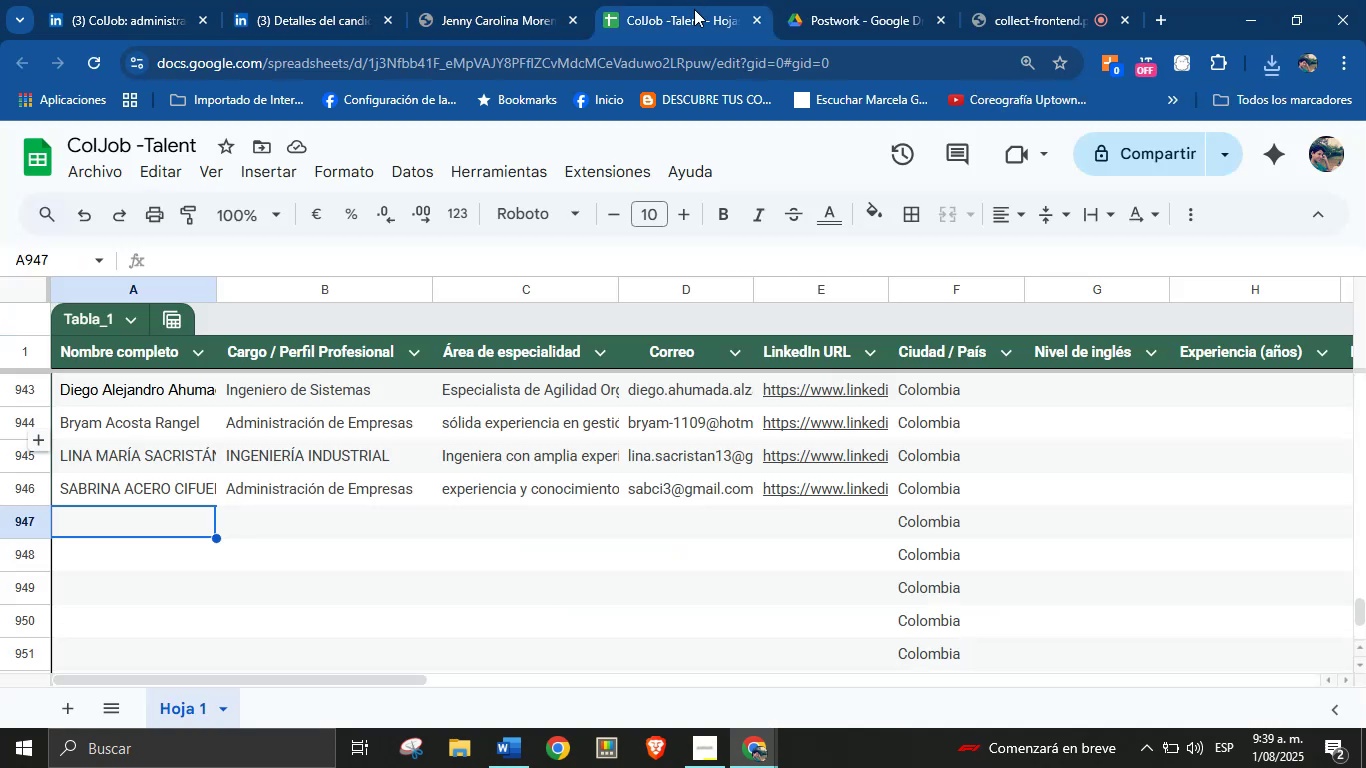 
key(Control+V)
 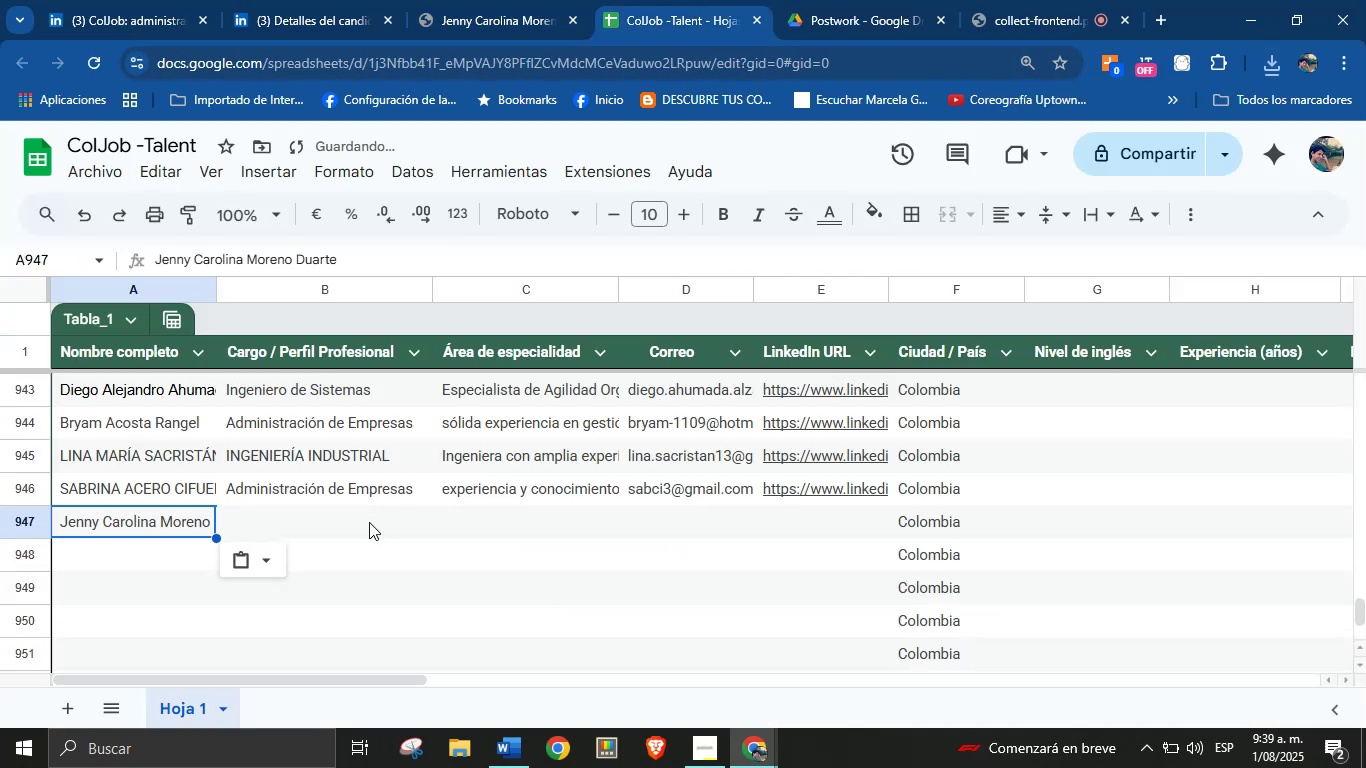 
left_click([363, 522])
 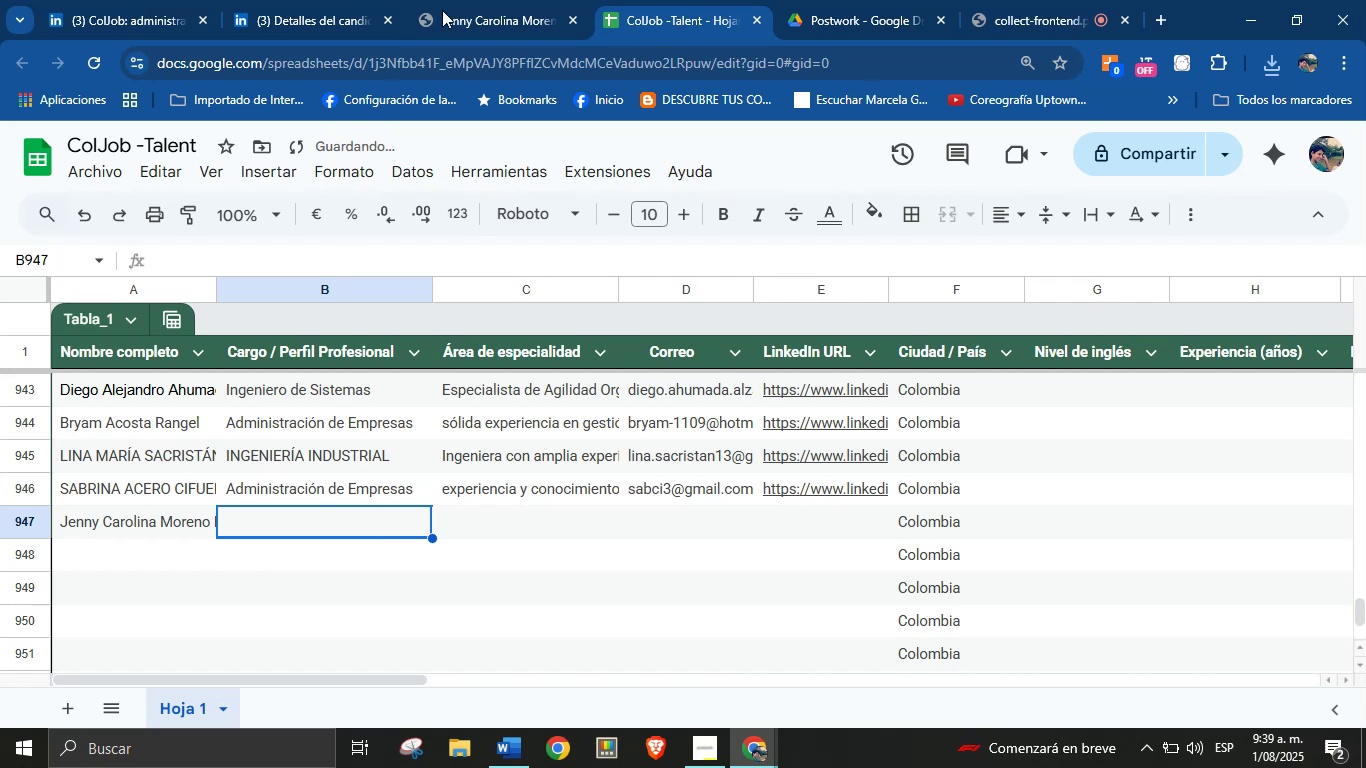 
left_click([484, 0])
 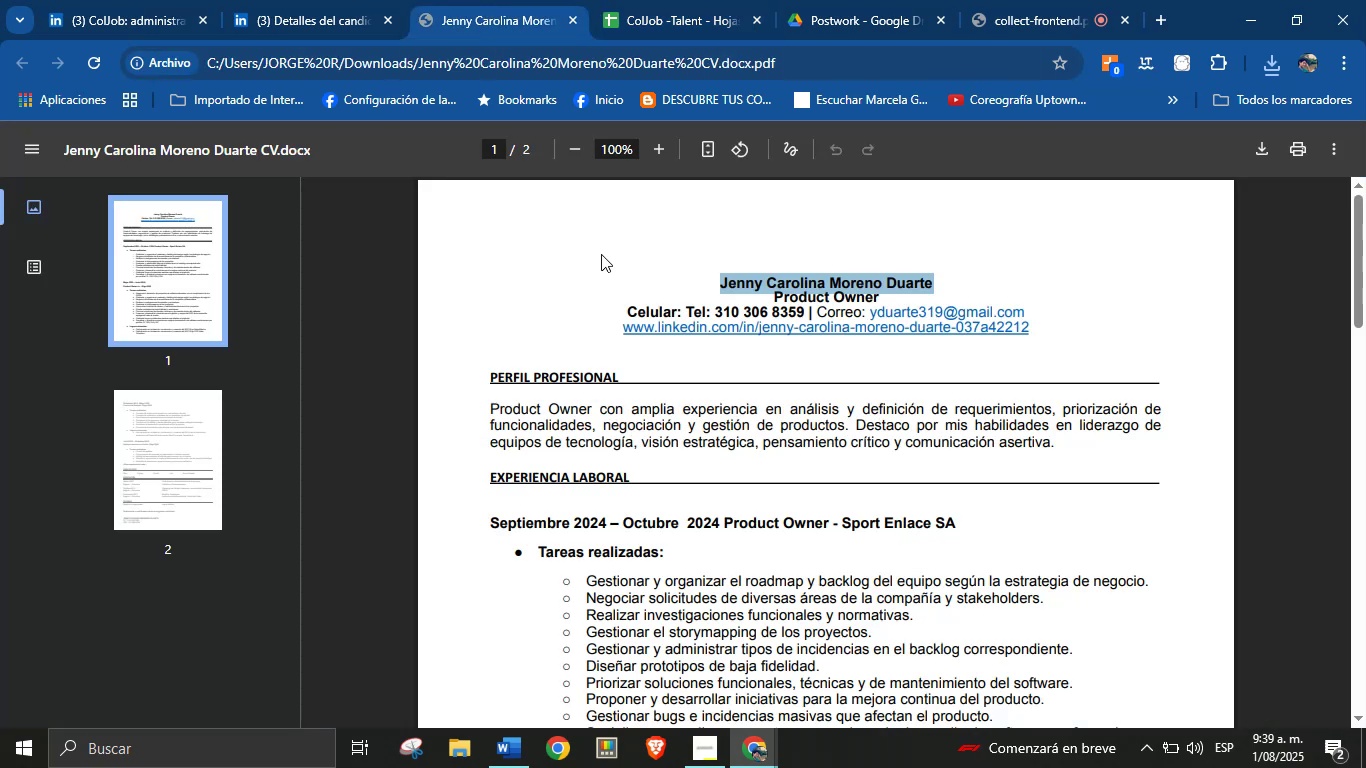 
left_click([660, 0])
 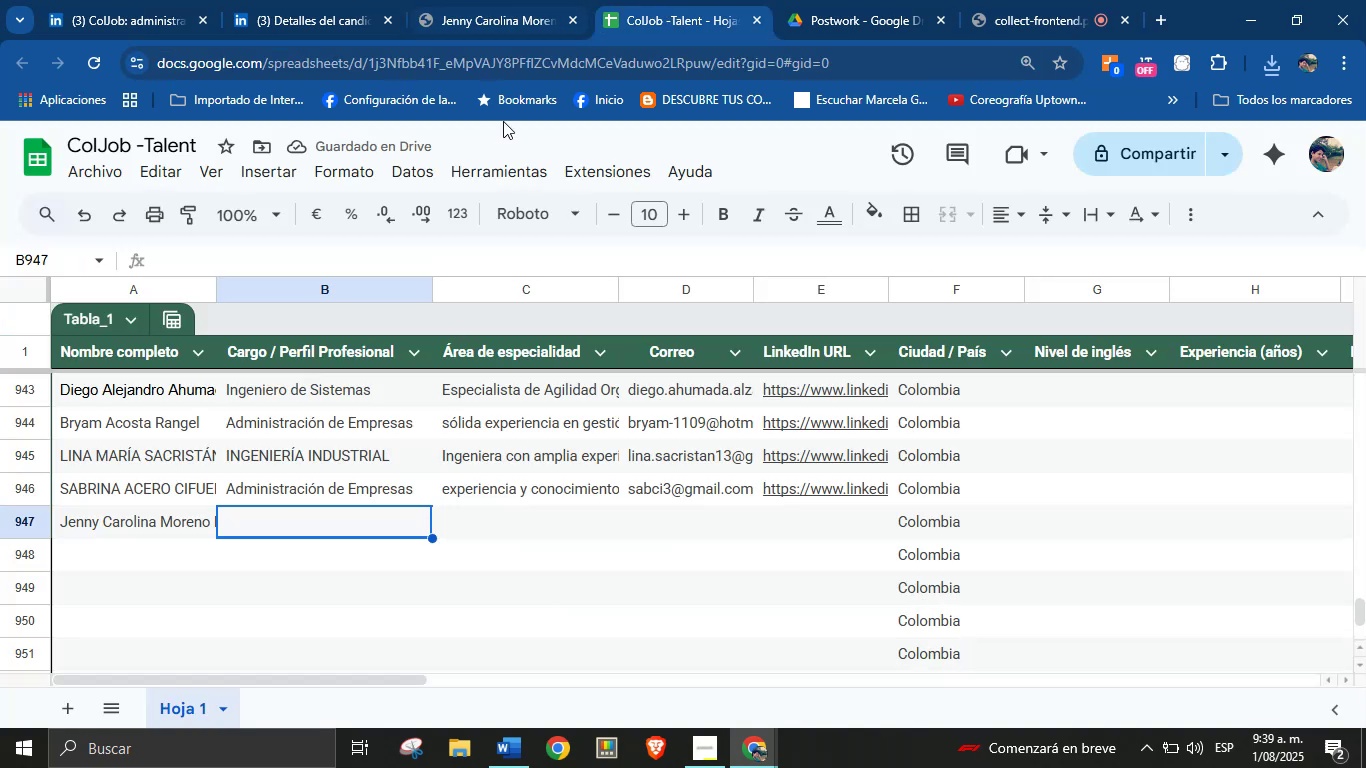 
left_click([527, 0])
 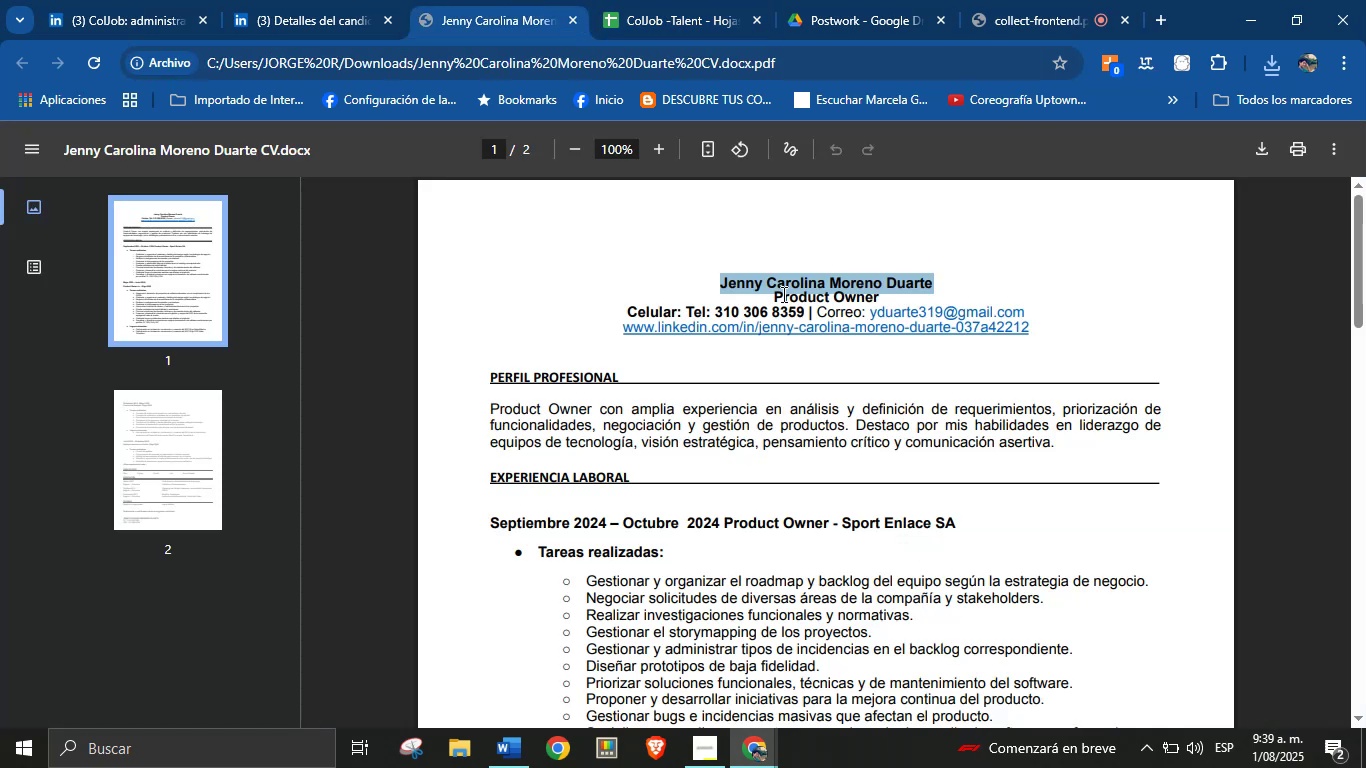 
left_click([644, 0])
 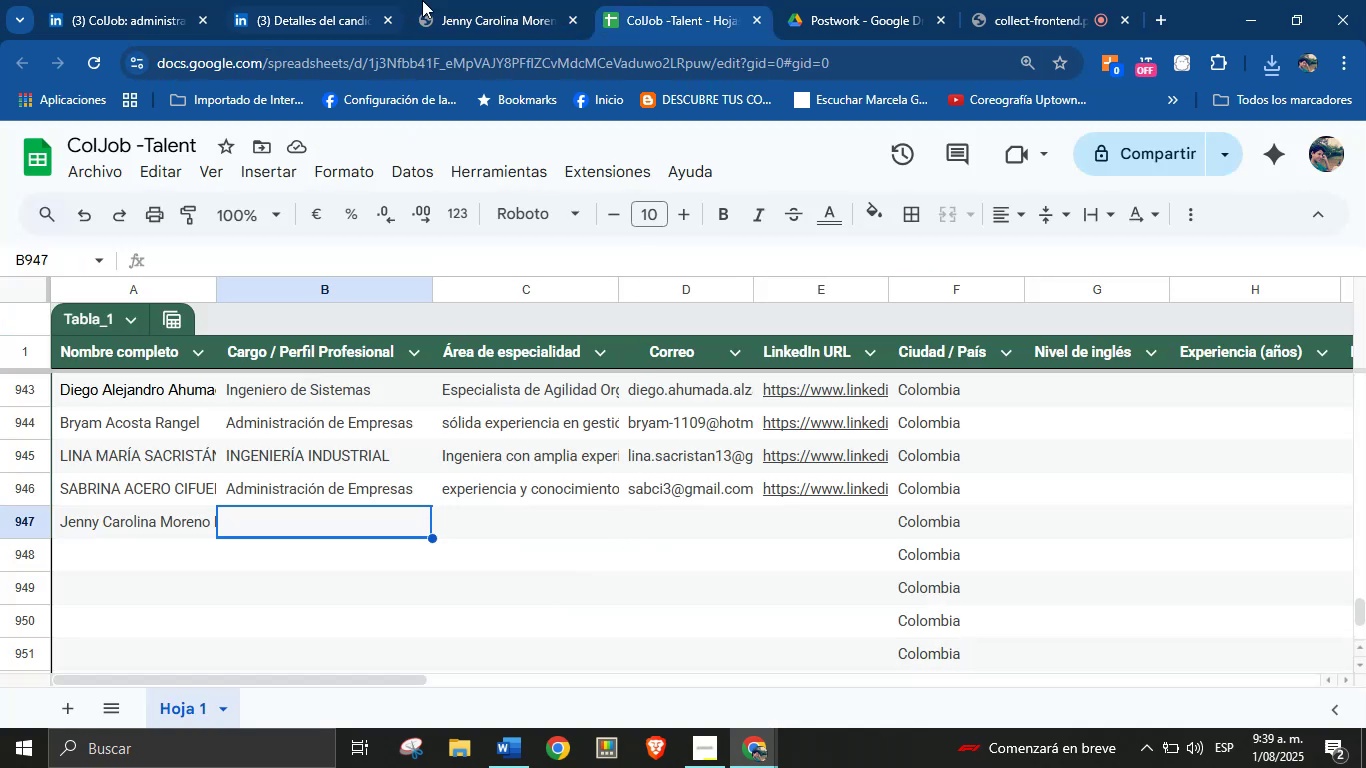 
left_click([309, 0])
 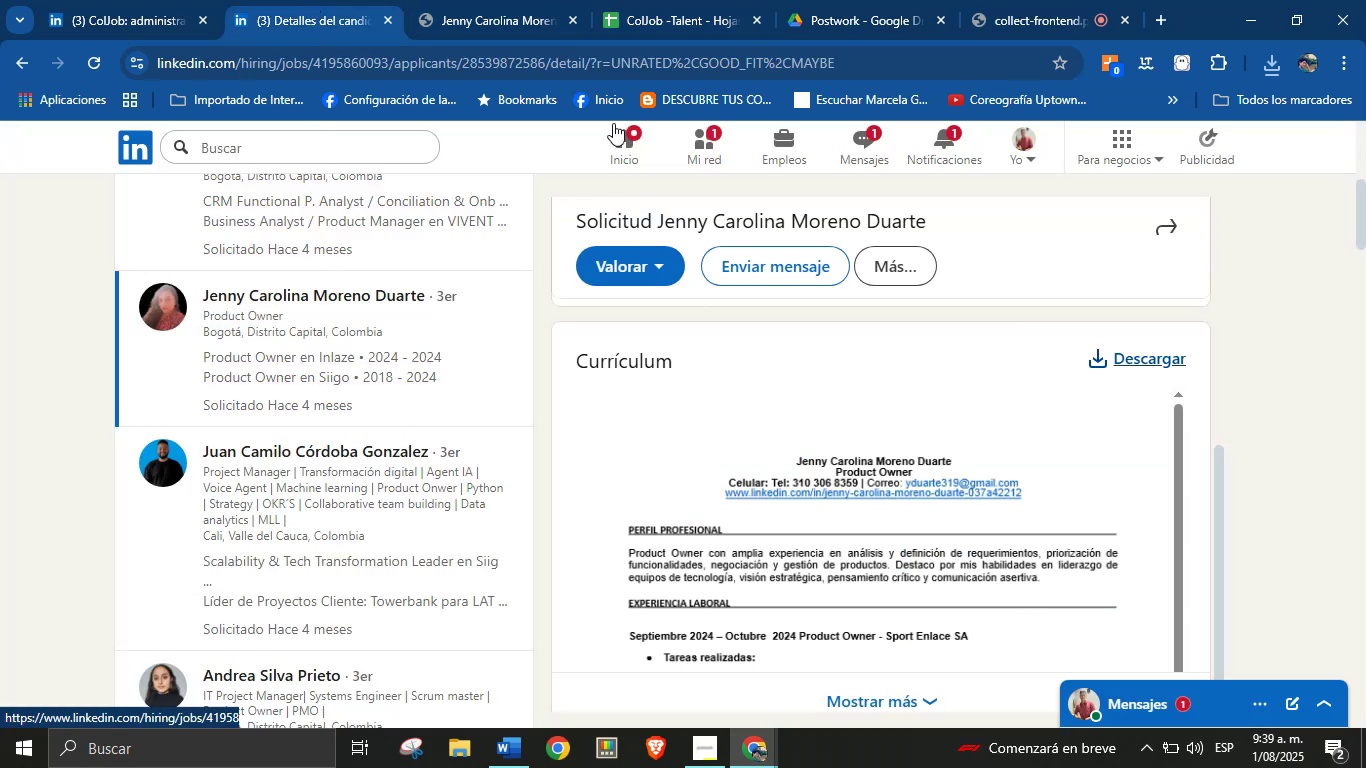 
left_click([656, 0])
 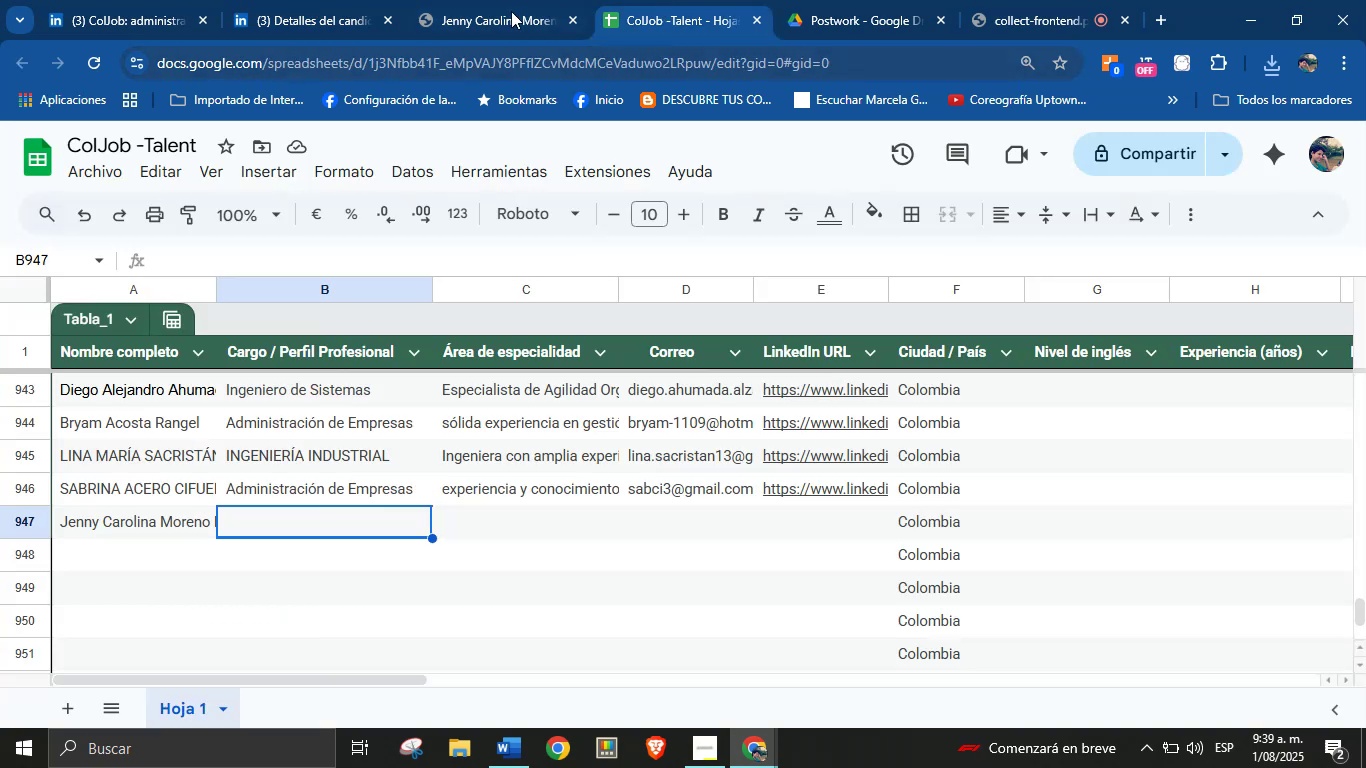 
left_click([505, 0])
 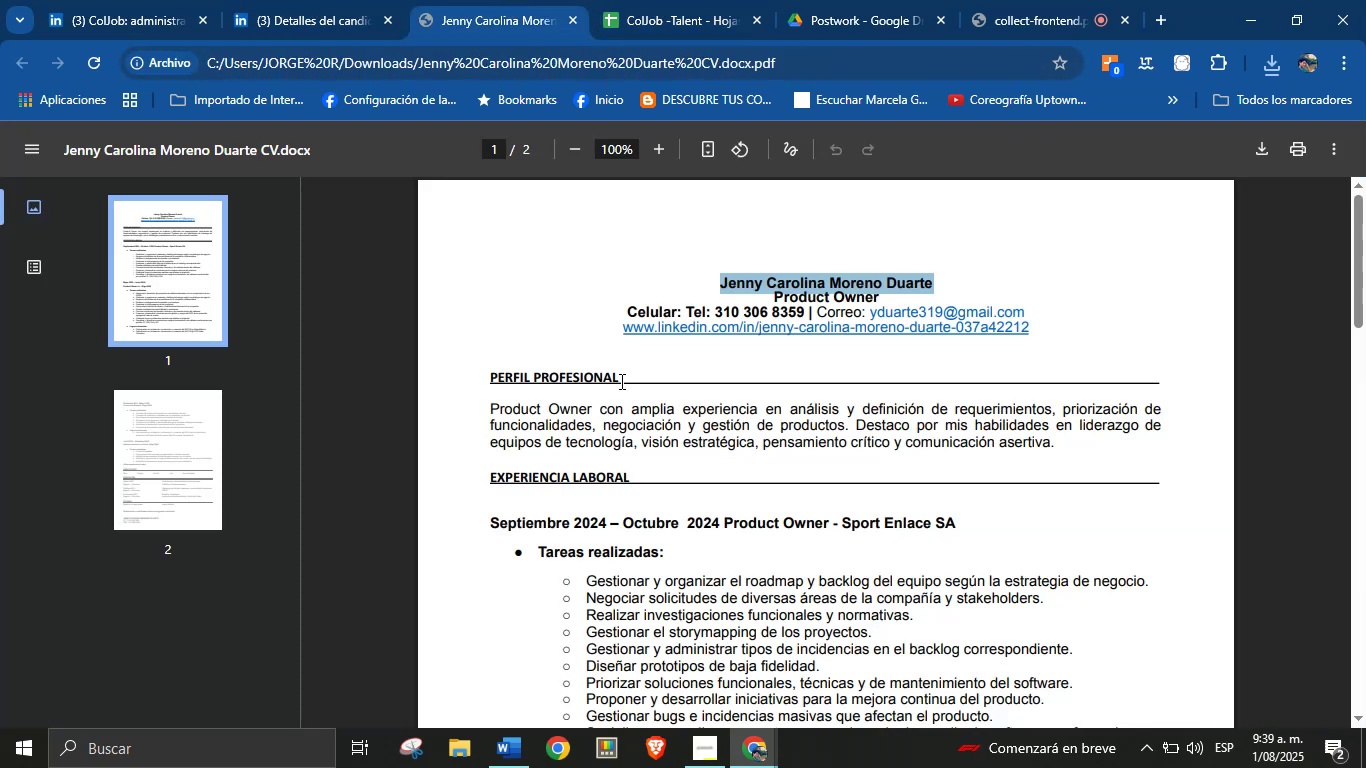 
left_click([629, 405])
 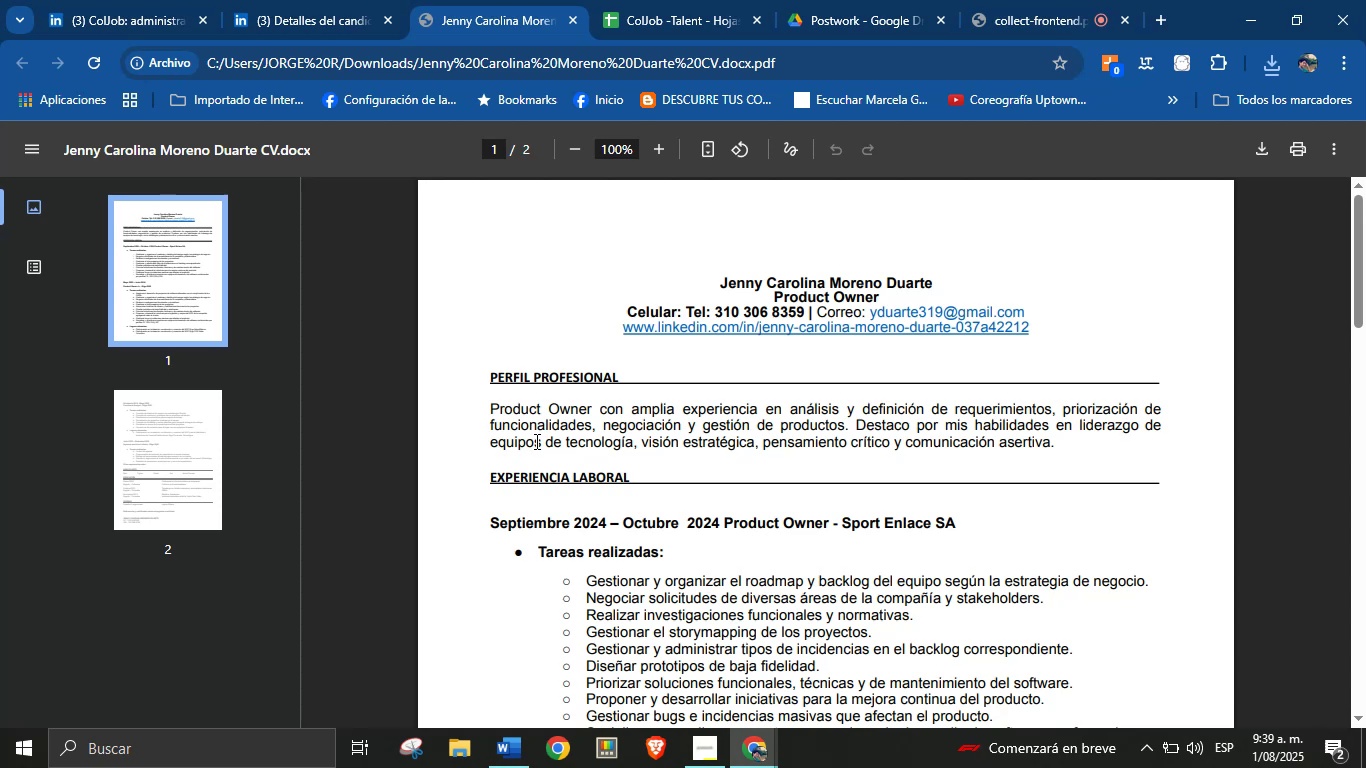 
wait(13.35)
 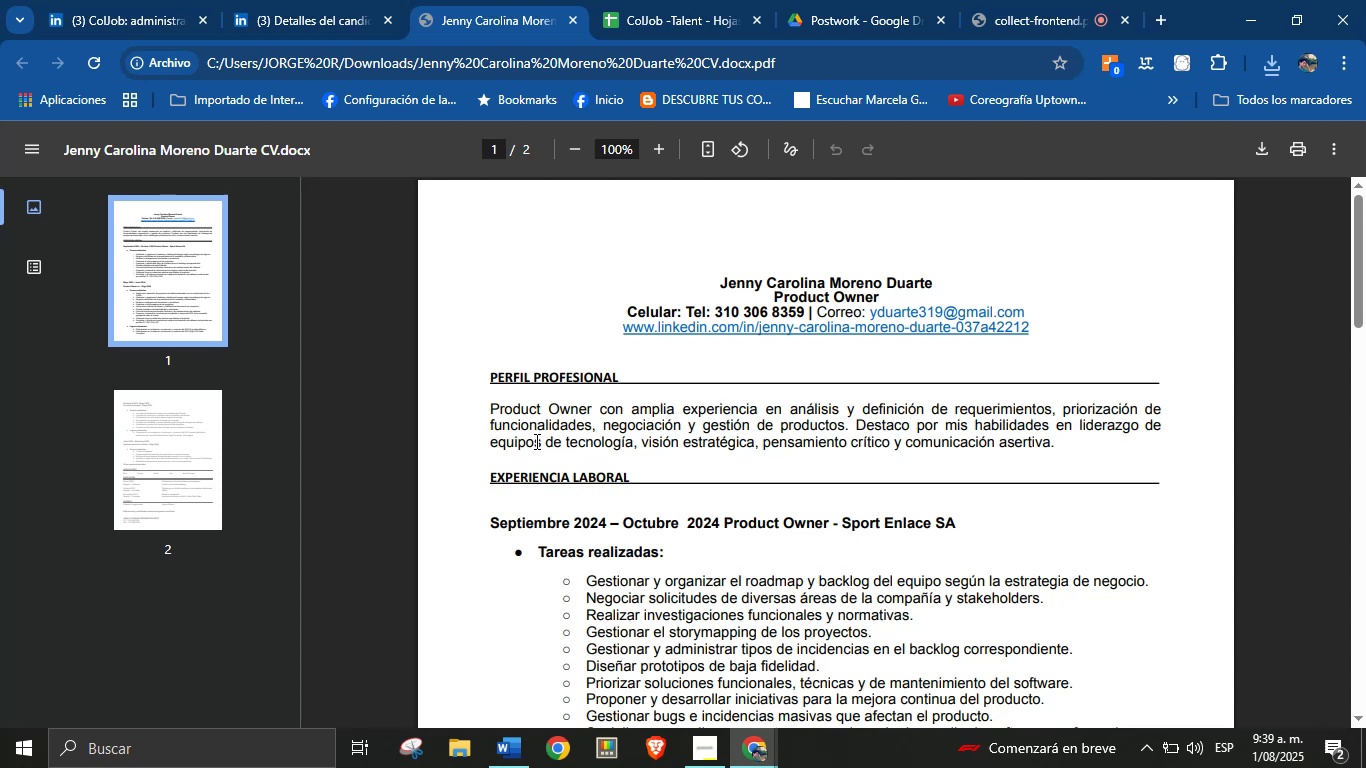 
left_click([638, 0])
 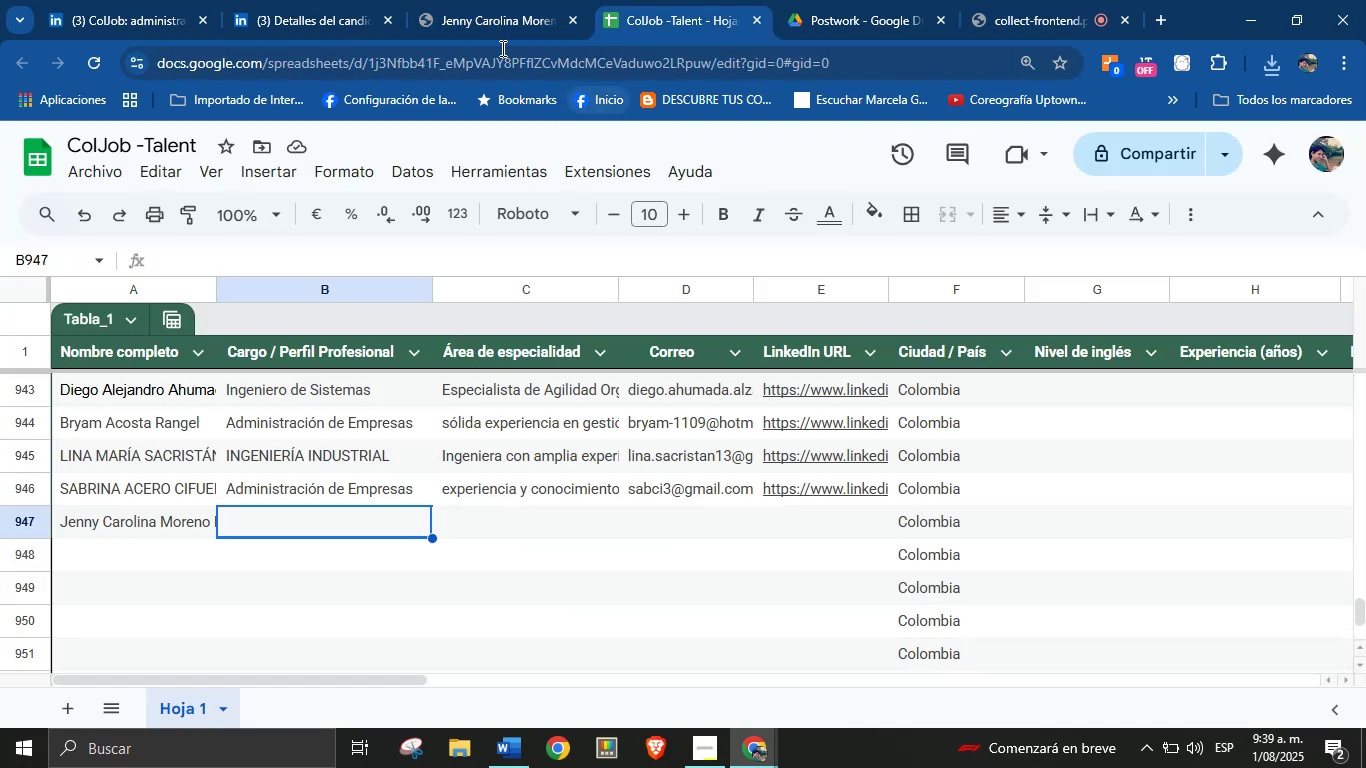 
left_click([494, 0])
 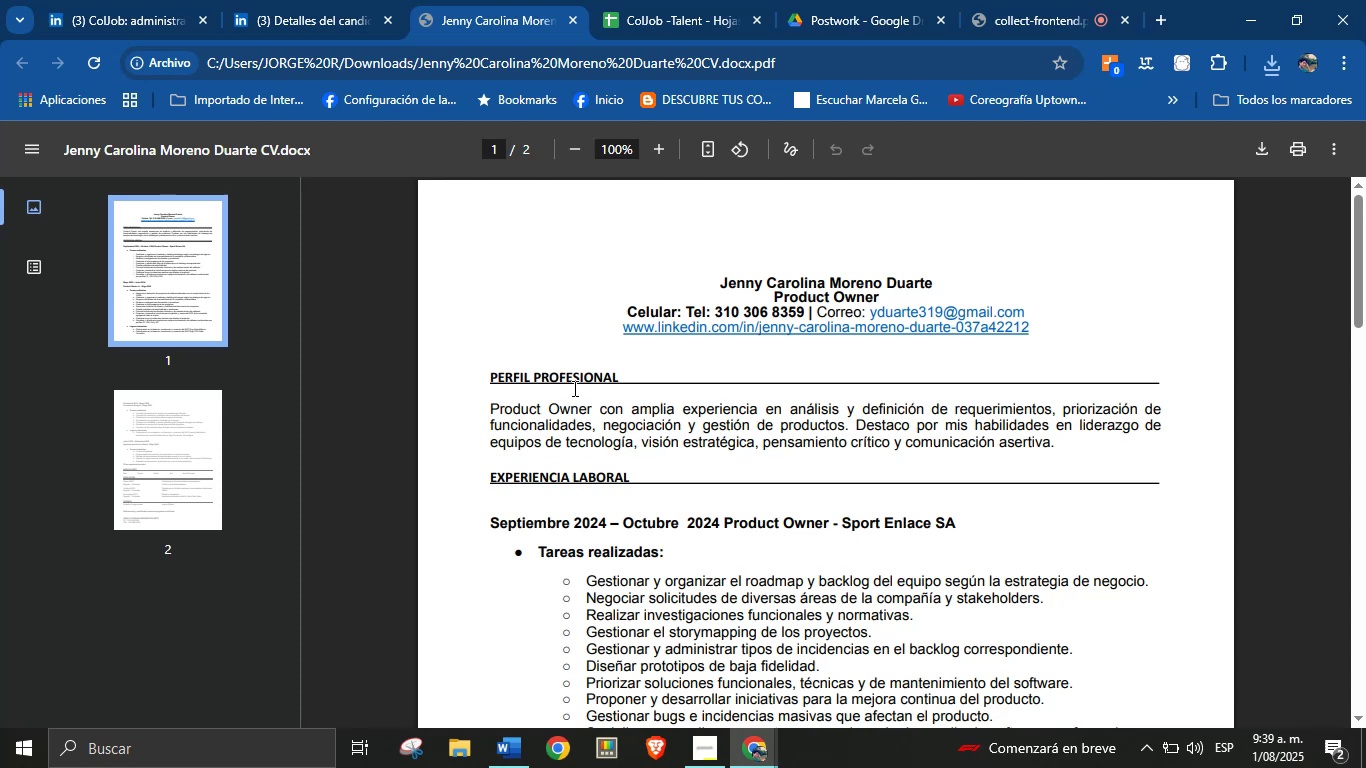 
scroll: coordinate [621, 445], scroll_direction: down, amount: 7.0
 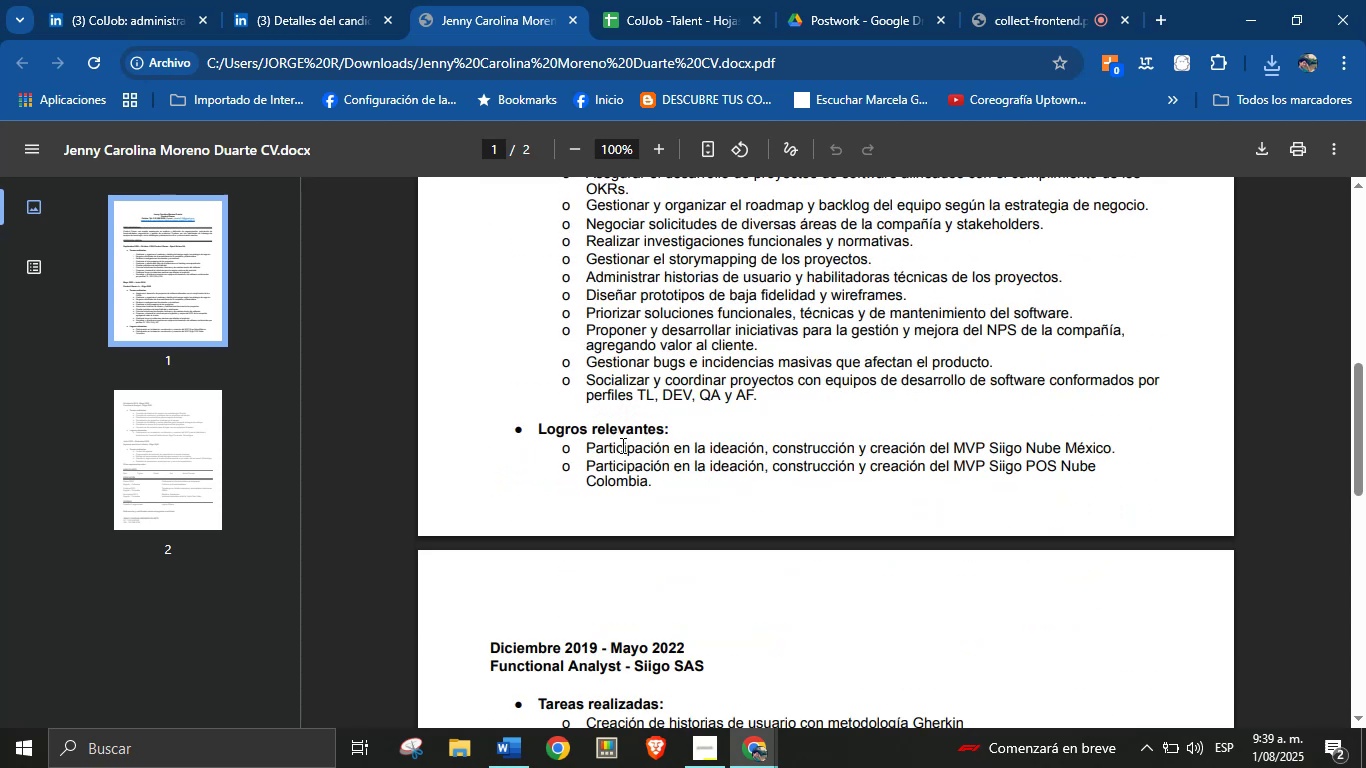 
scroll: coordinate [624, 454], scroll_direction: up, amount: 1.0
 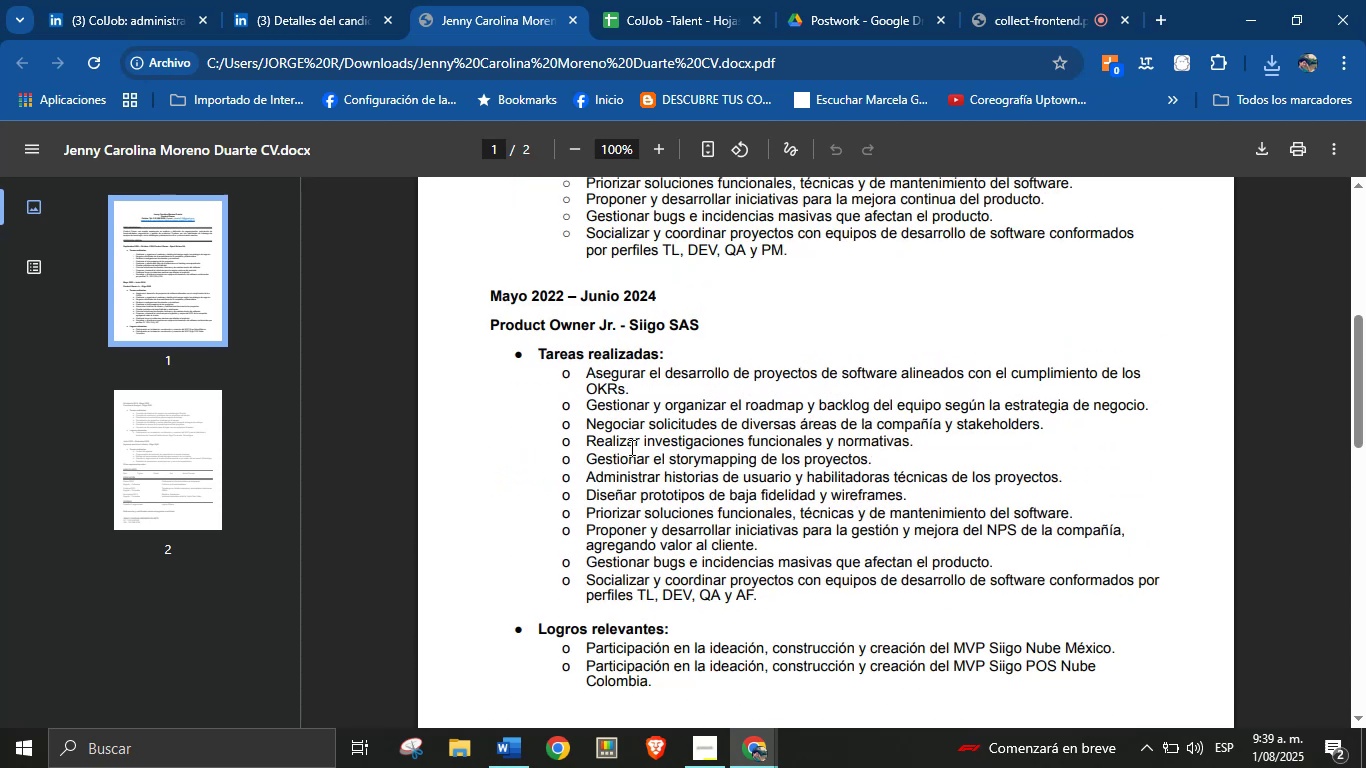 
scroll: coordinate [630, 447], scroll_direction: down, amount: 5.0
 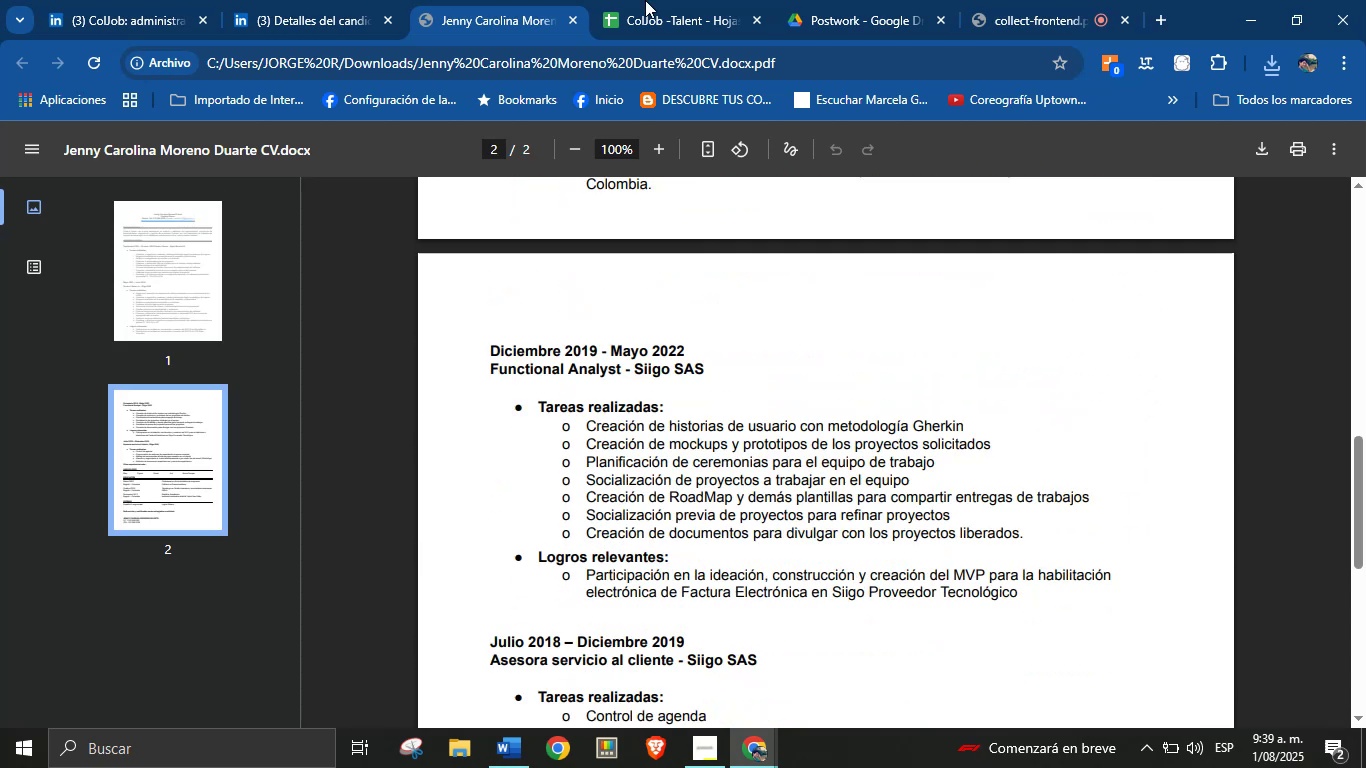 
left_click([645, 0])
 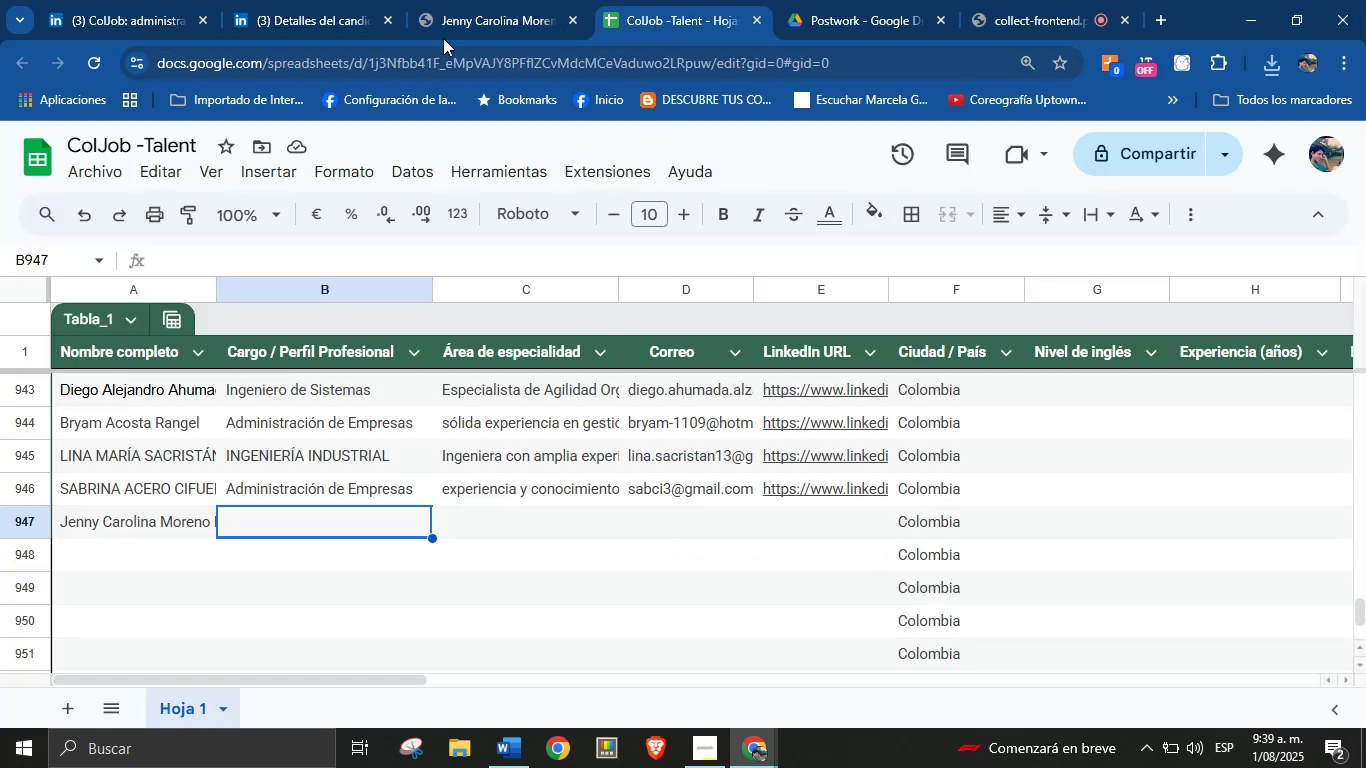 
left_click([480, 0])
 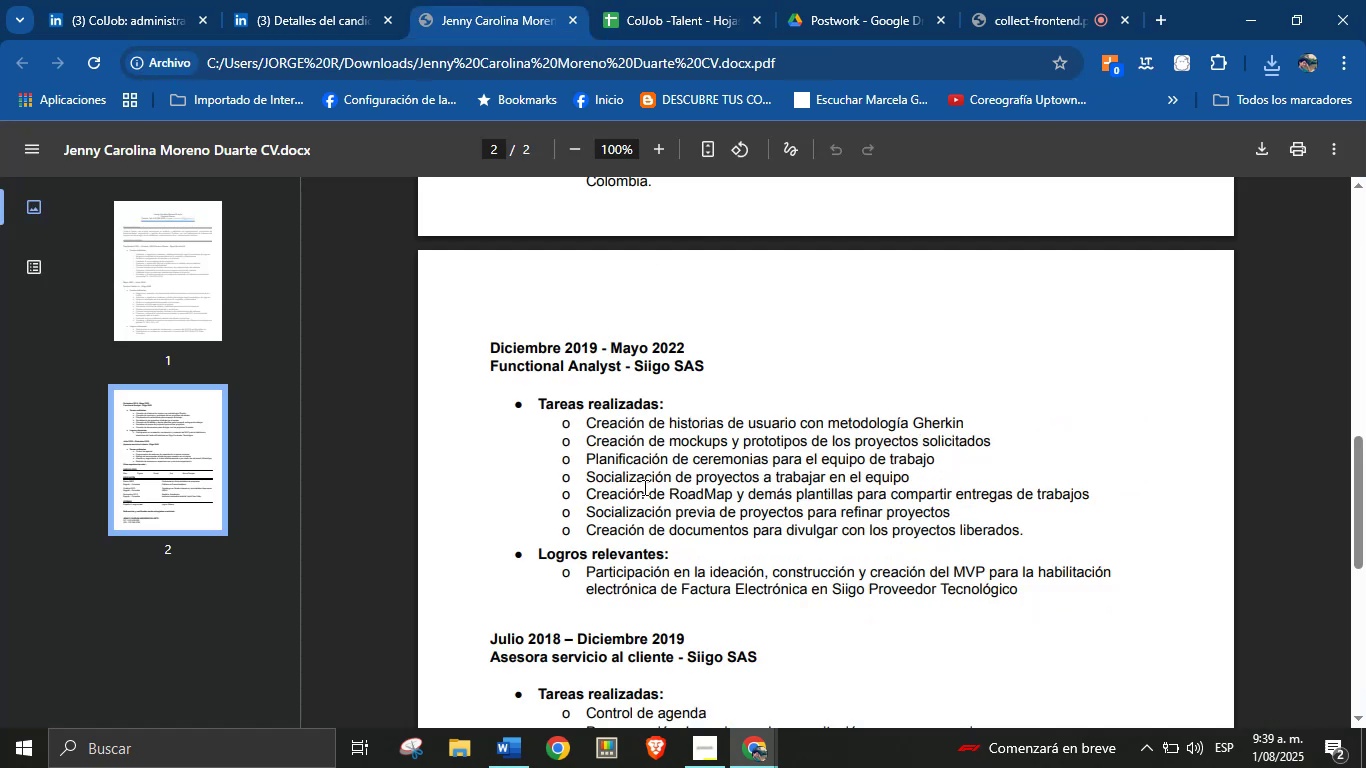 
scroll: coordinate [643, 481], scroll_direction: down, amount: 5.0
 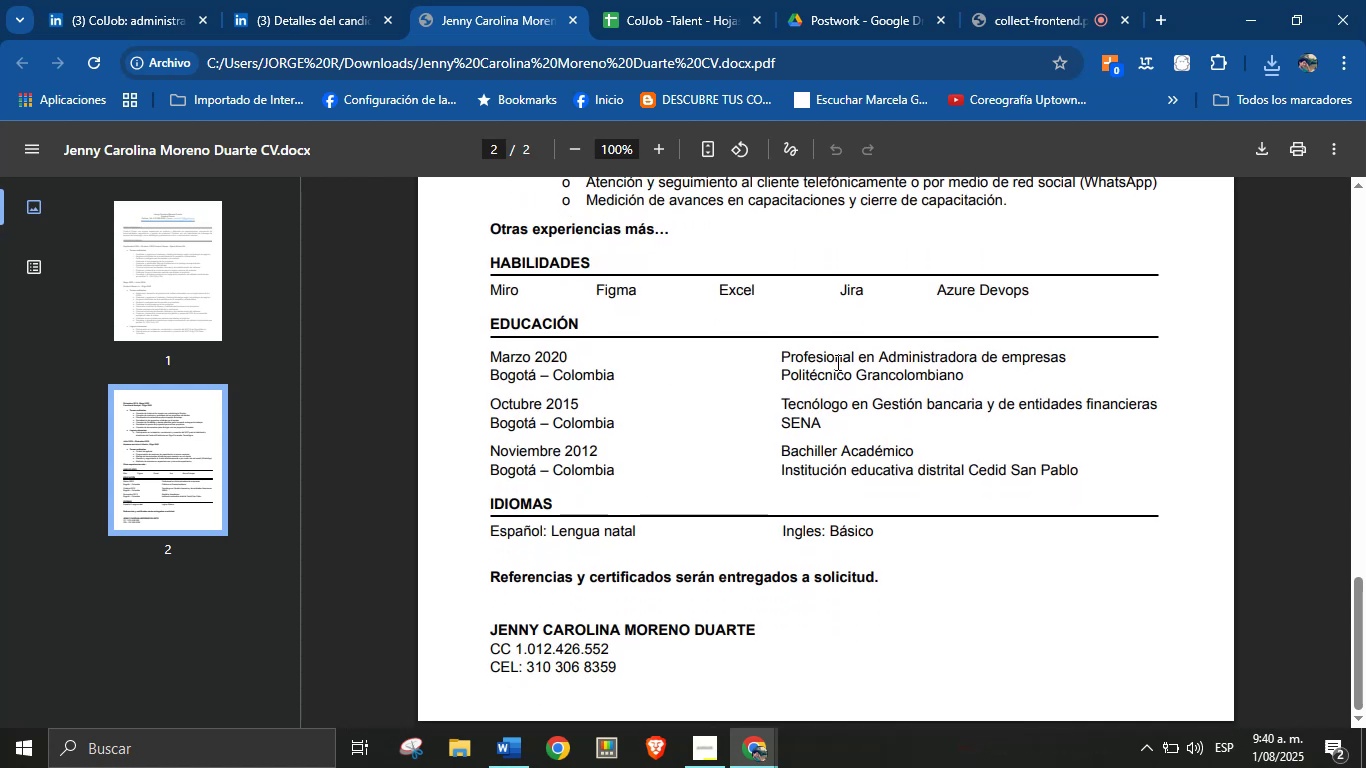 
double_click([849, 355])
 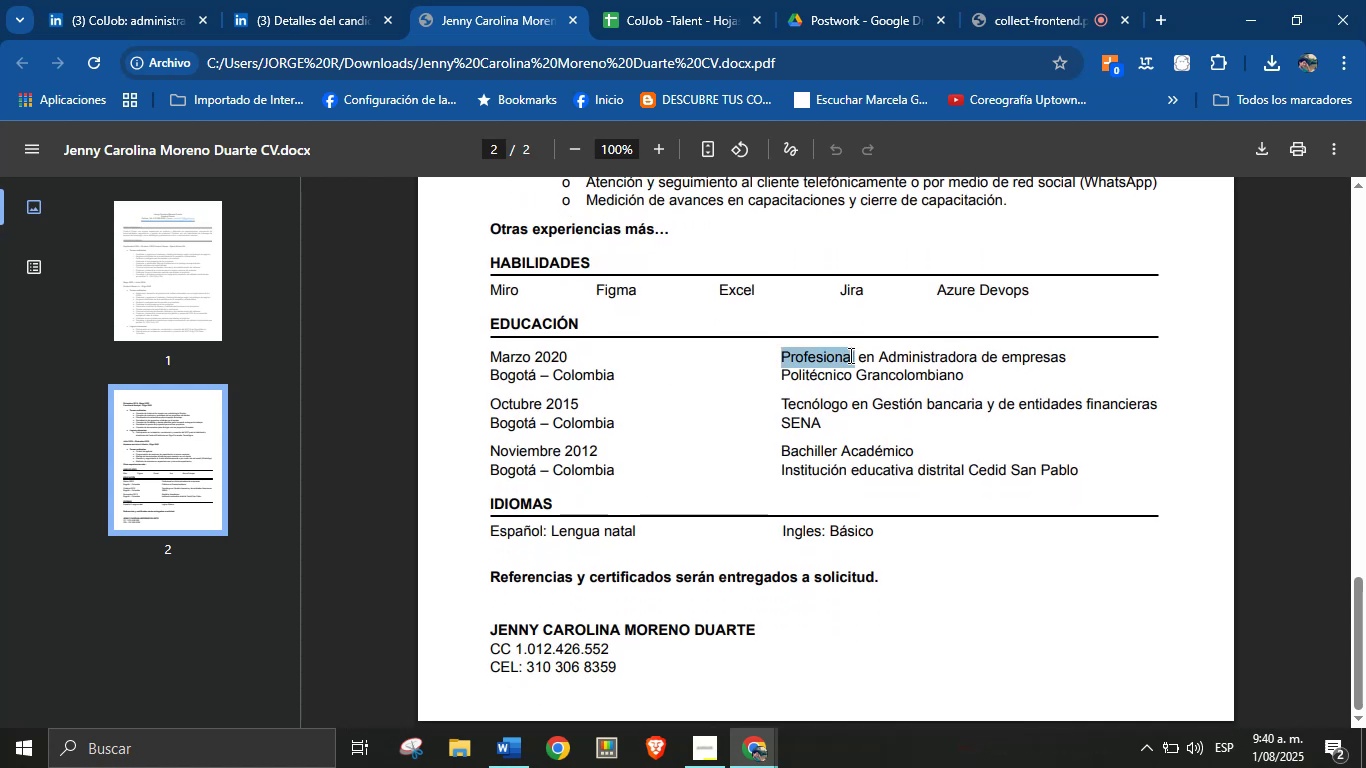 
triple_click([849, 355])
 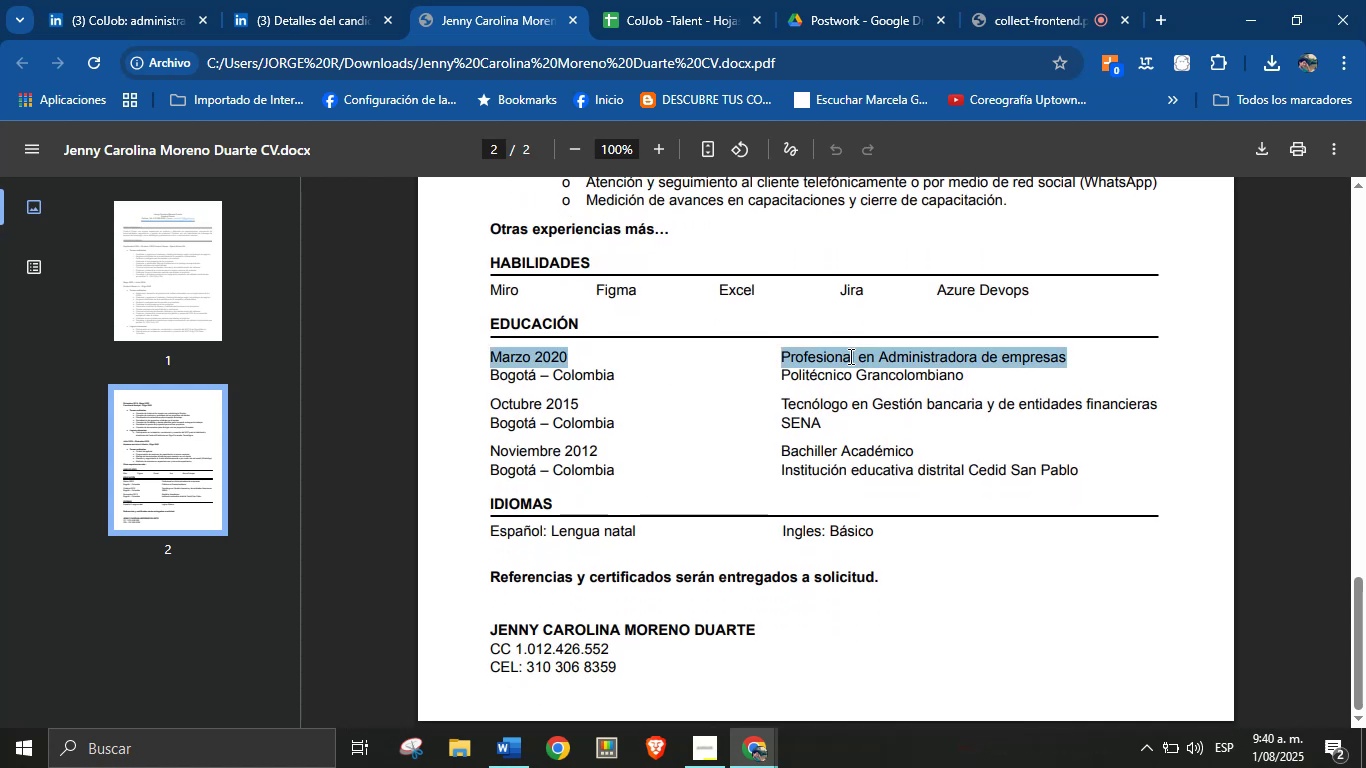 
left_click([829, 403])
 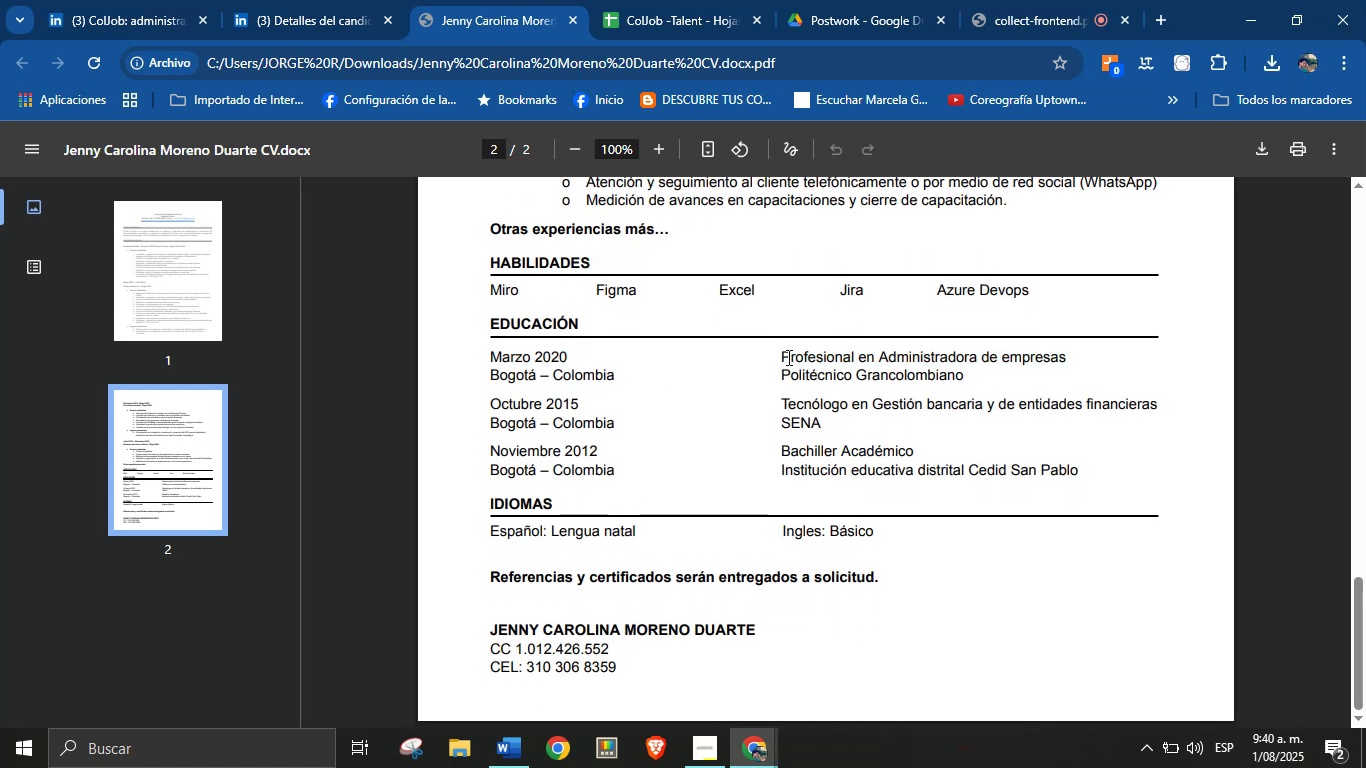 
left_click_drag(start_coordinate=[784, 357], to_coordinate=[1072, 360])
 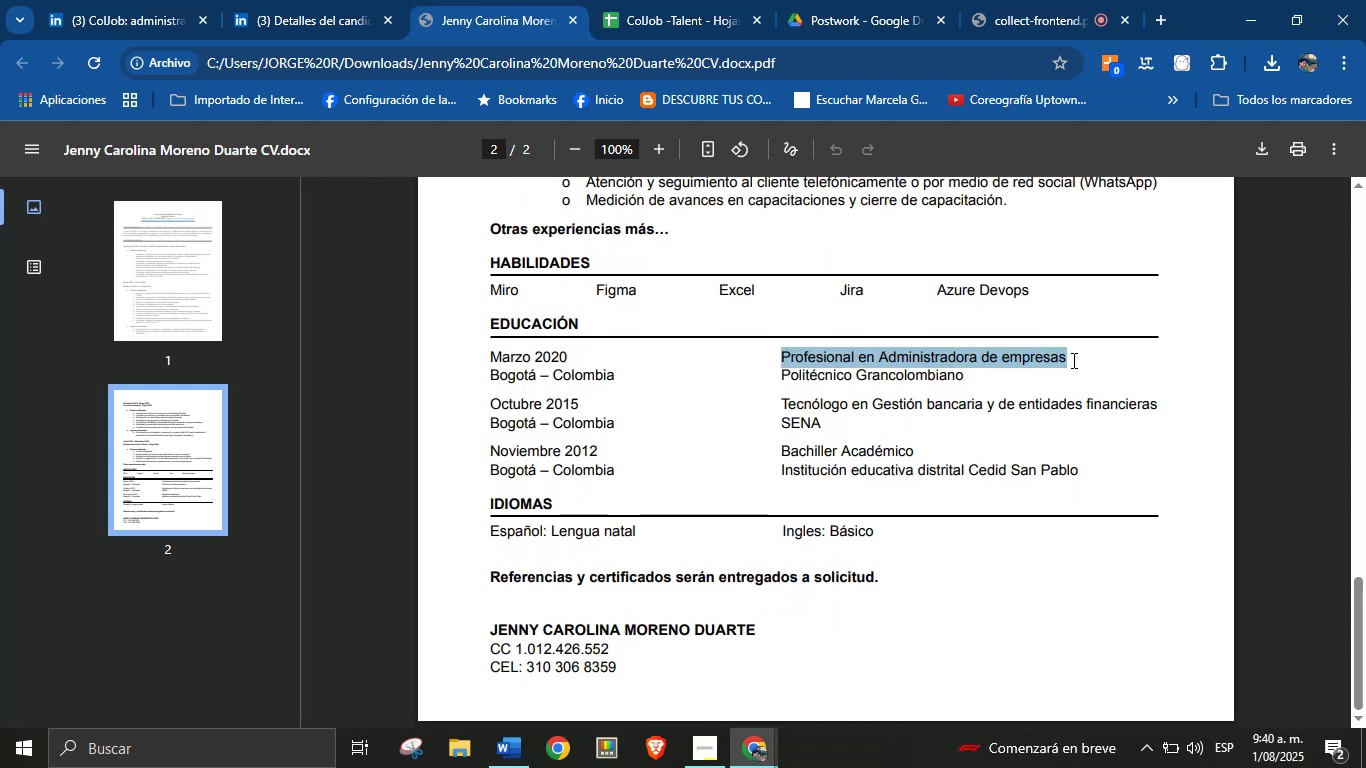 
key(Control+C)
 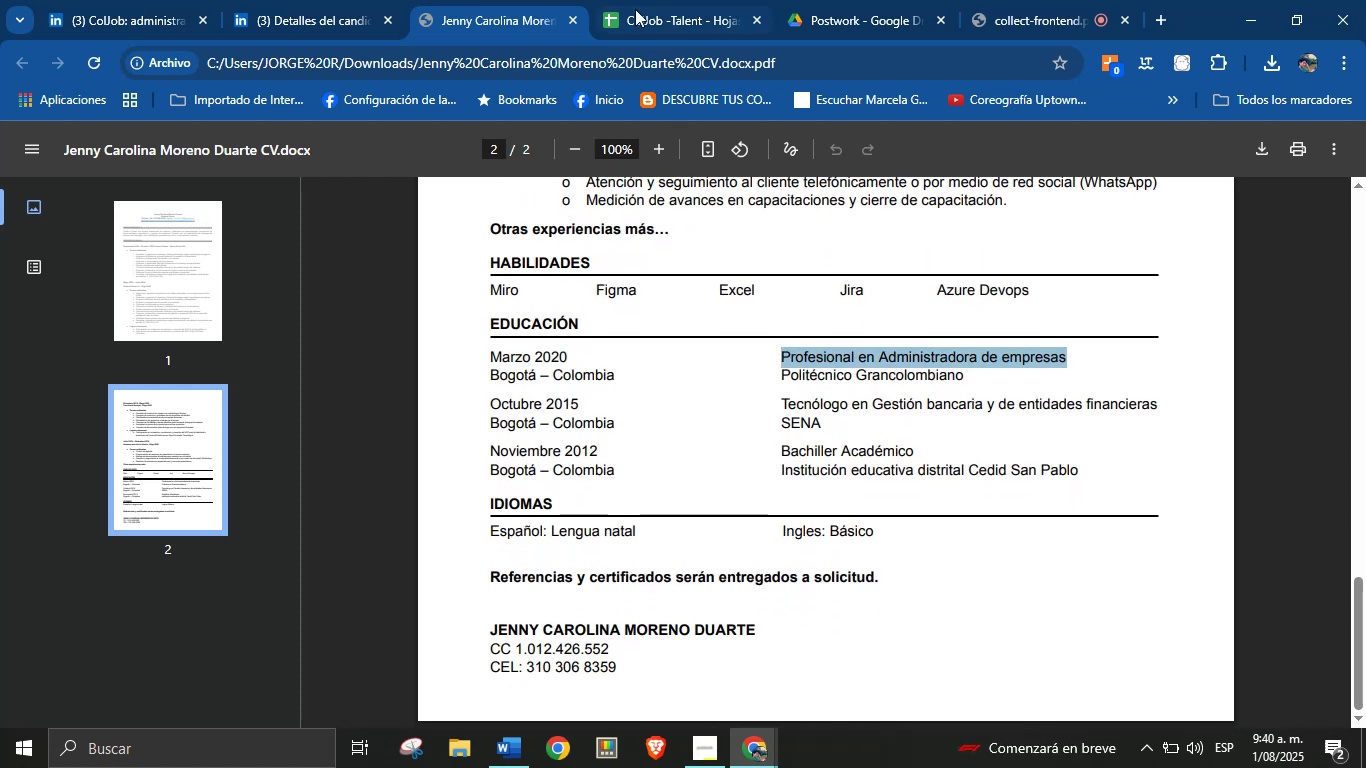 
left_click([660, 0])
 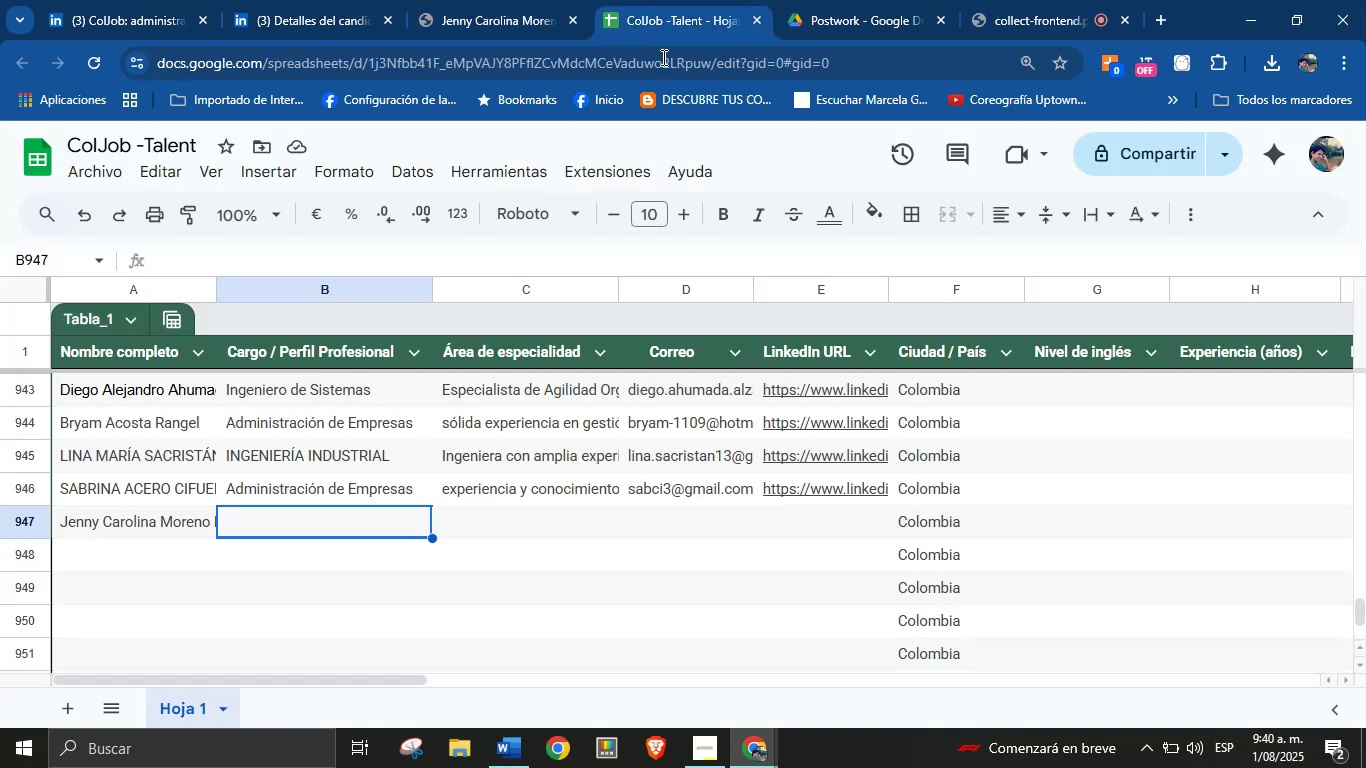 
key(Control+V)
 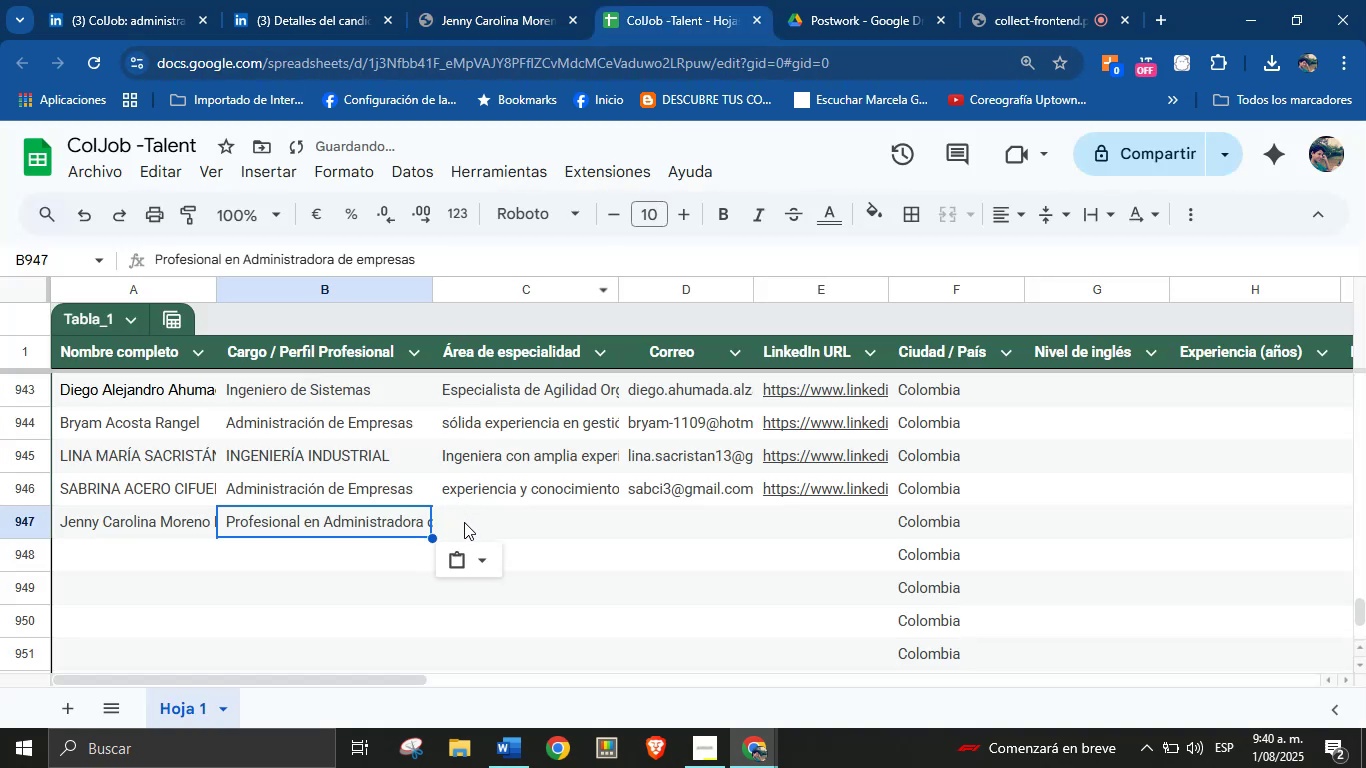 
left_click([485, 525])
 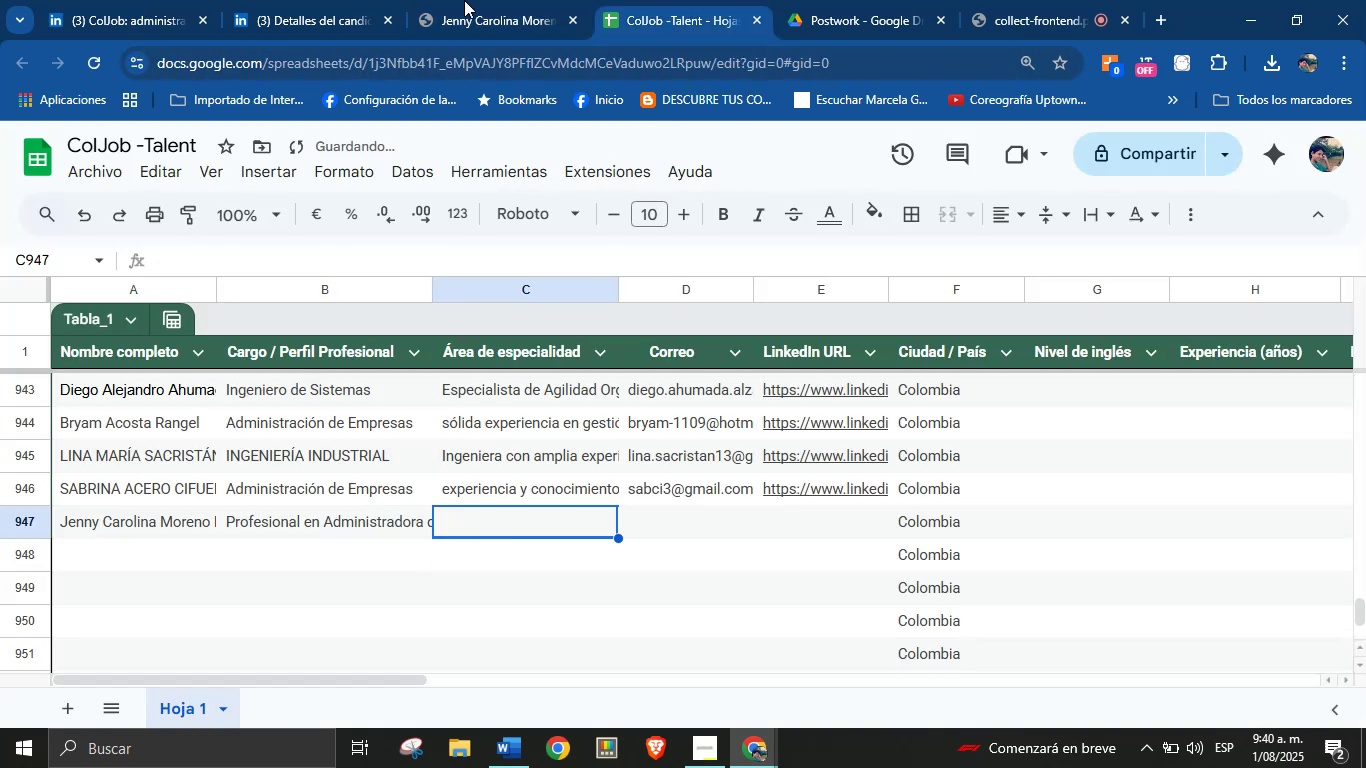 
left_click([461, 0])
 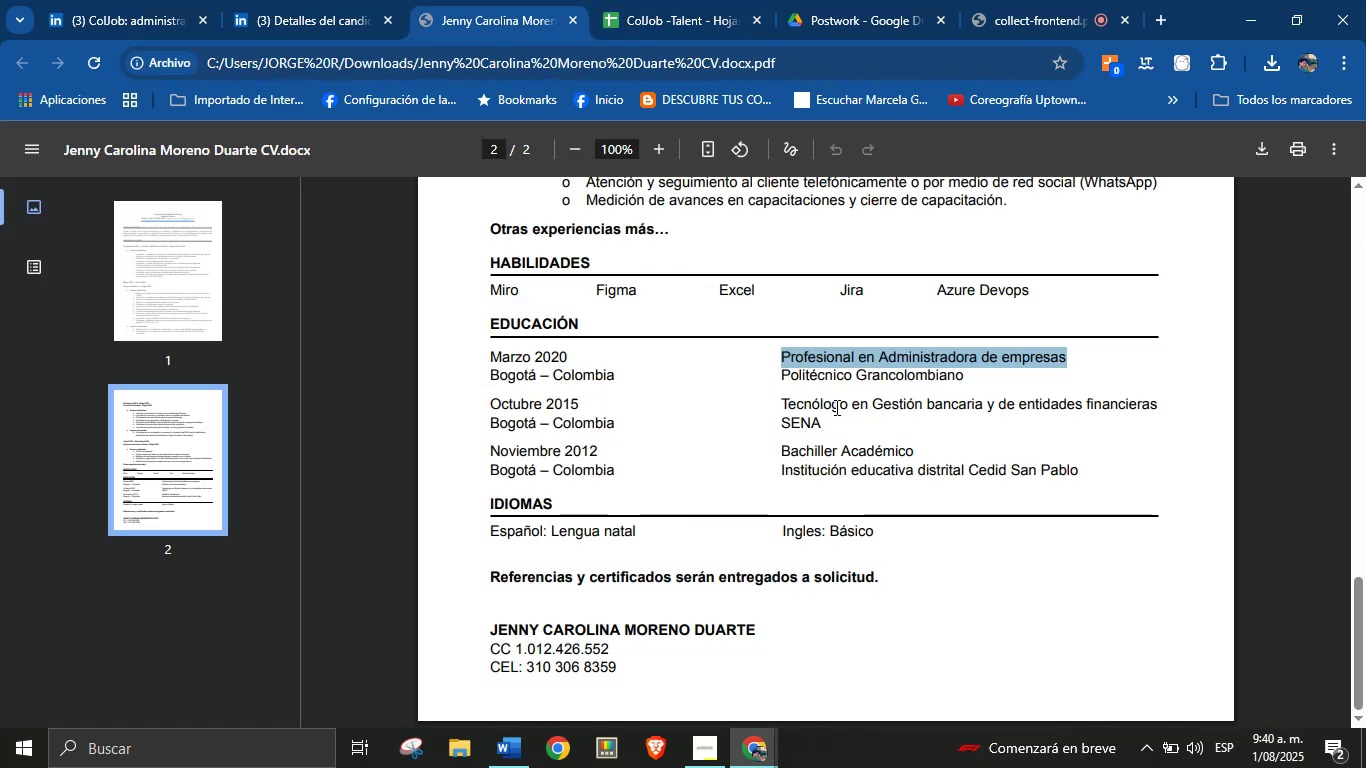 
left_click([836, 412])
 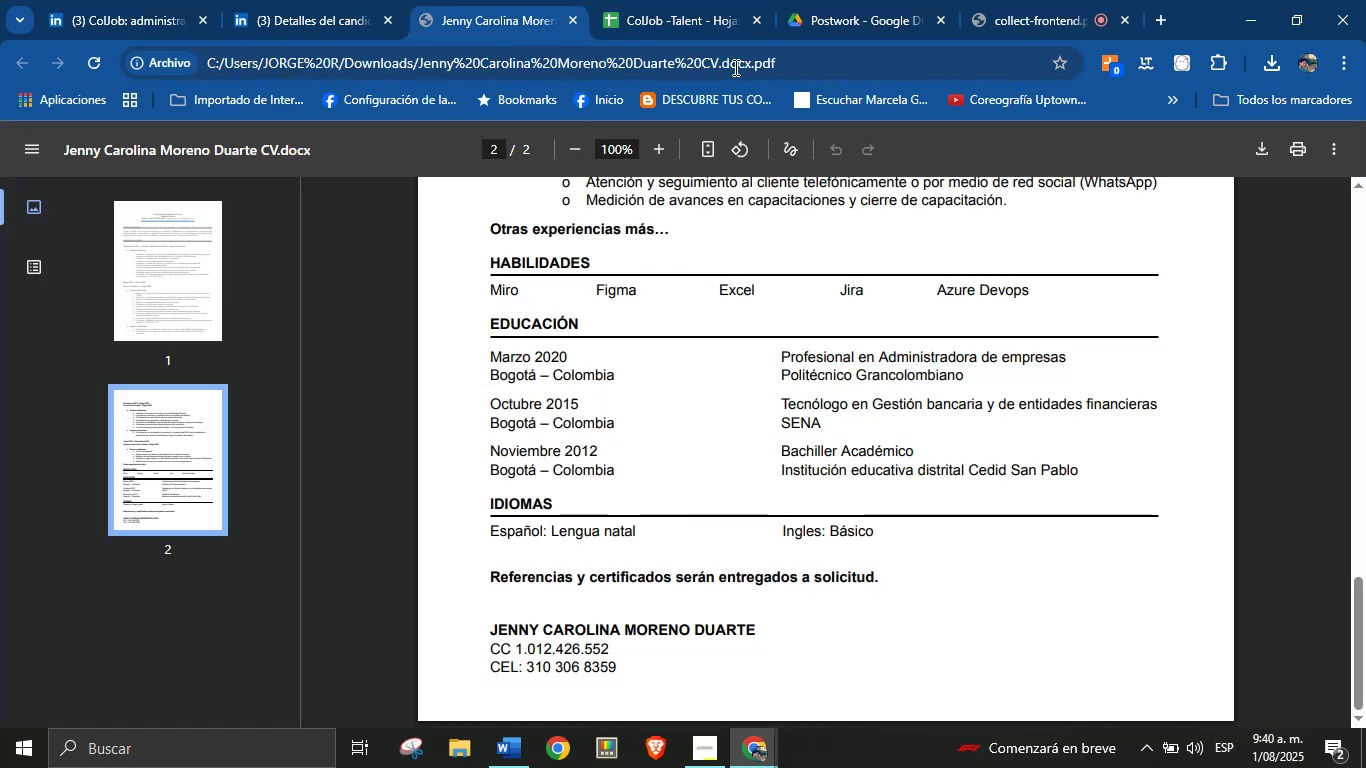 
left_click([685, 0])
 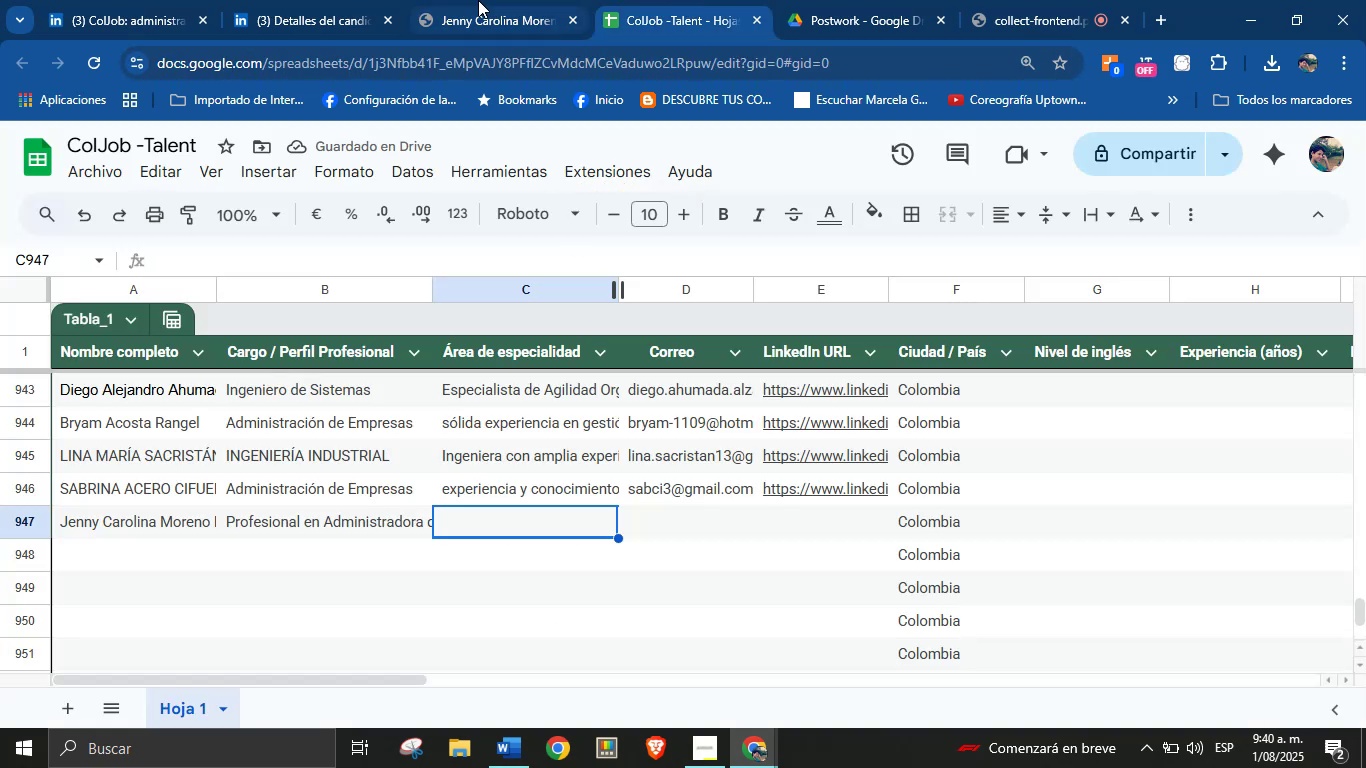 
left_click([478, 0])
 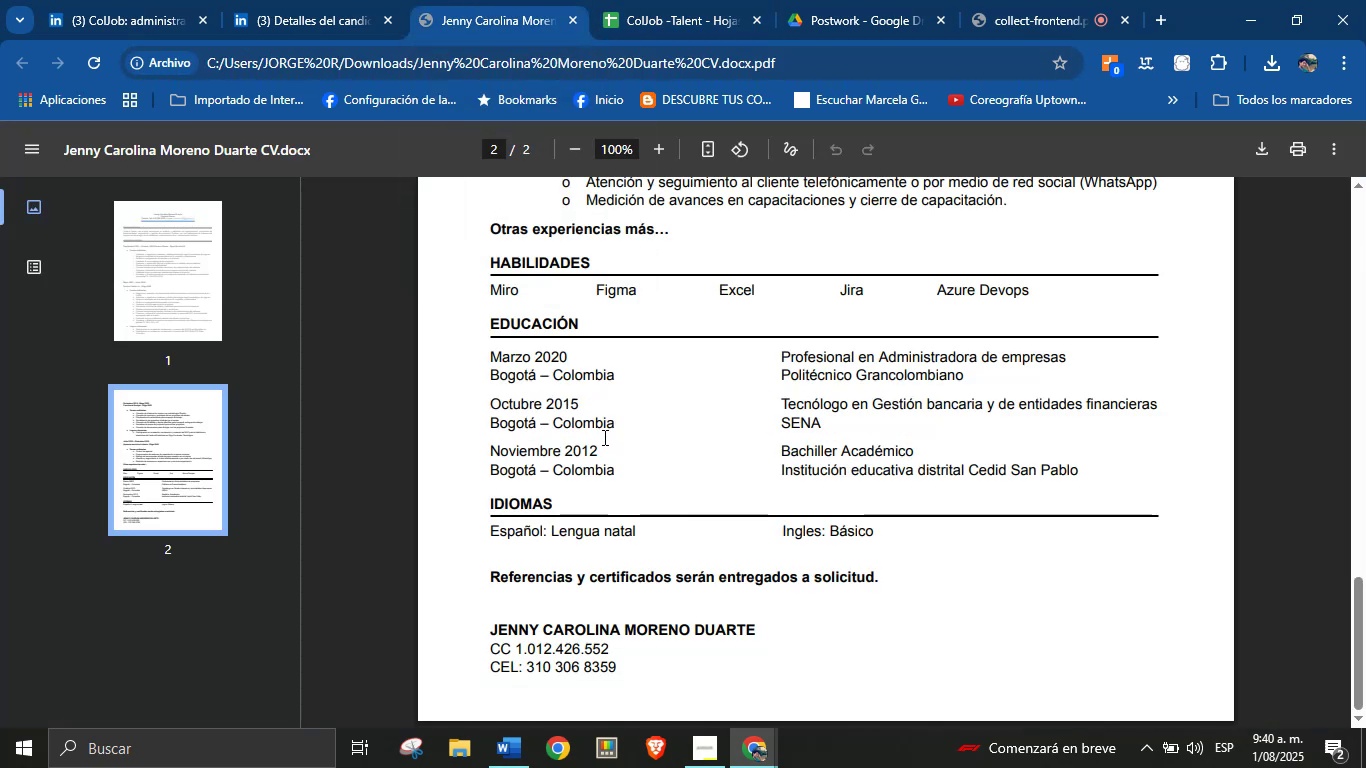 
left_click([664, 0])
 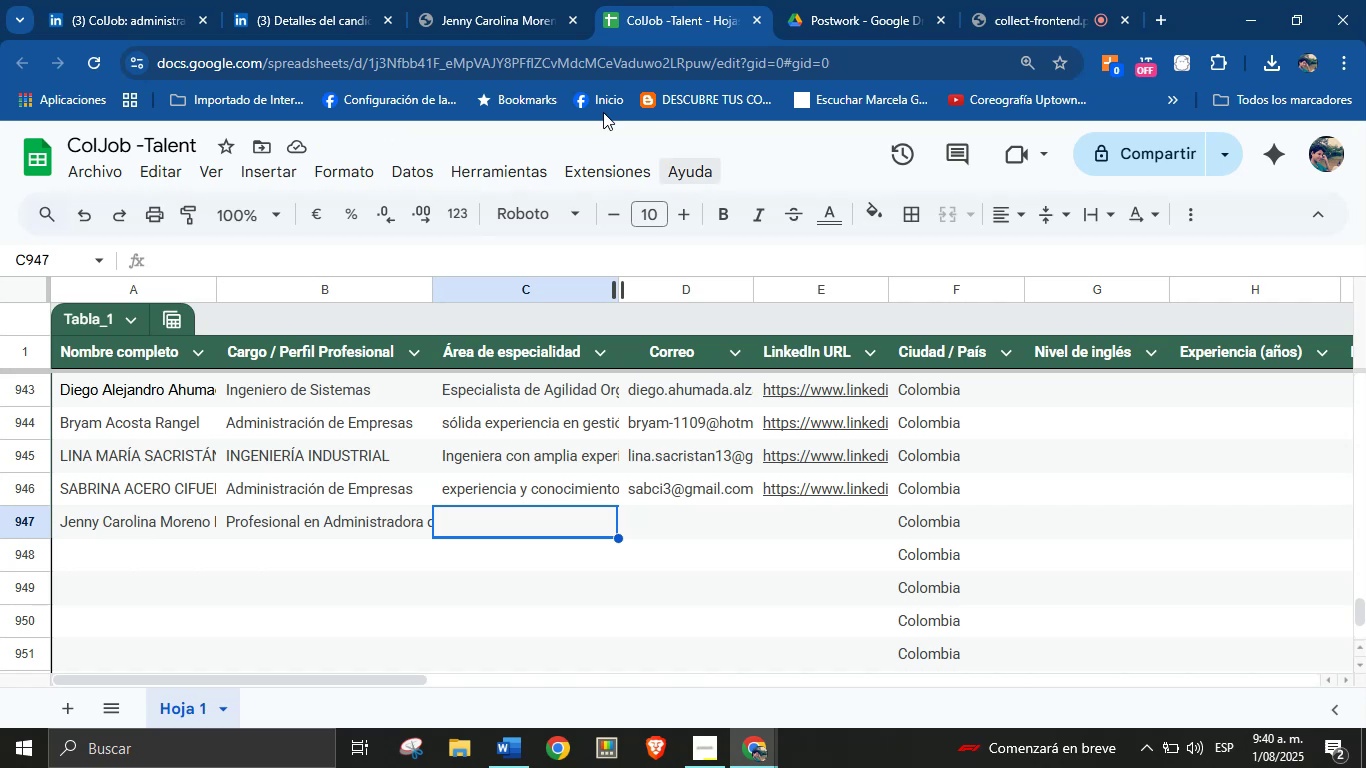 
left_click([470, 0])
 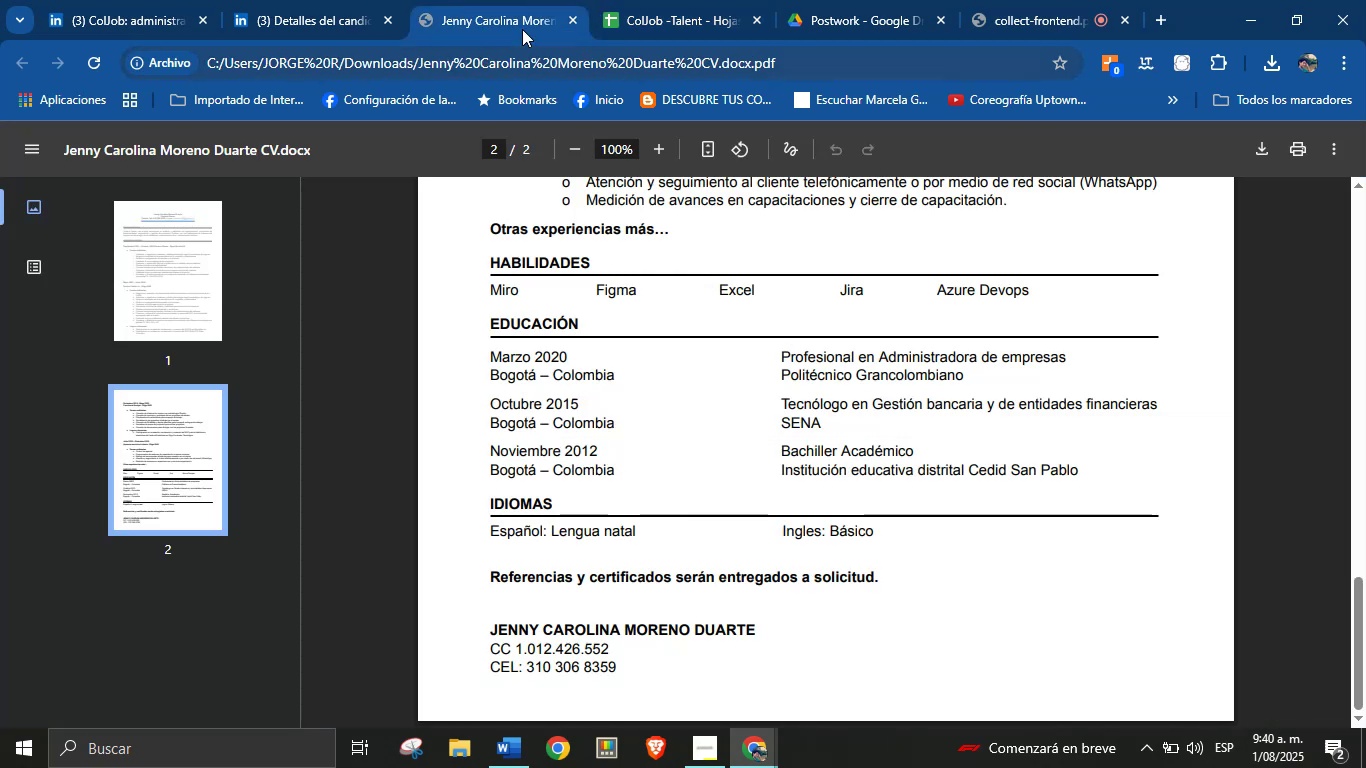 
left_click([650, 0])
 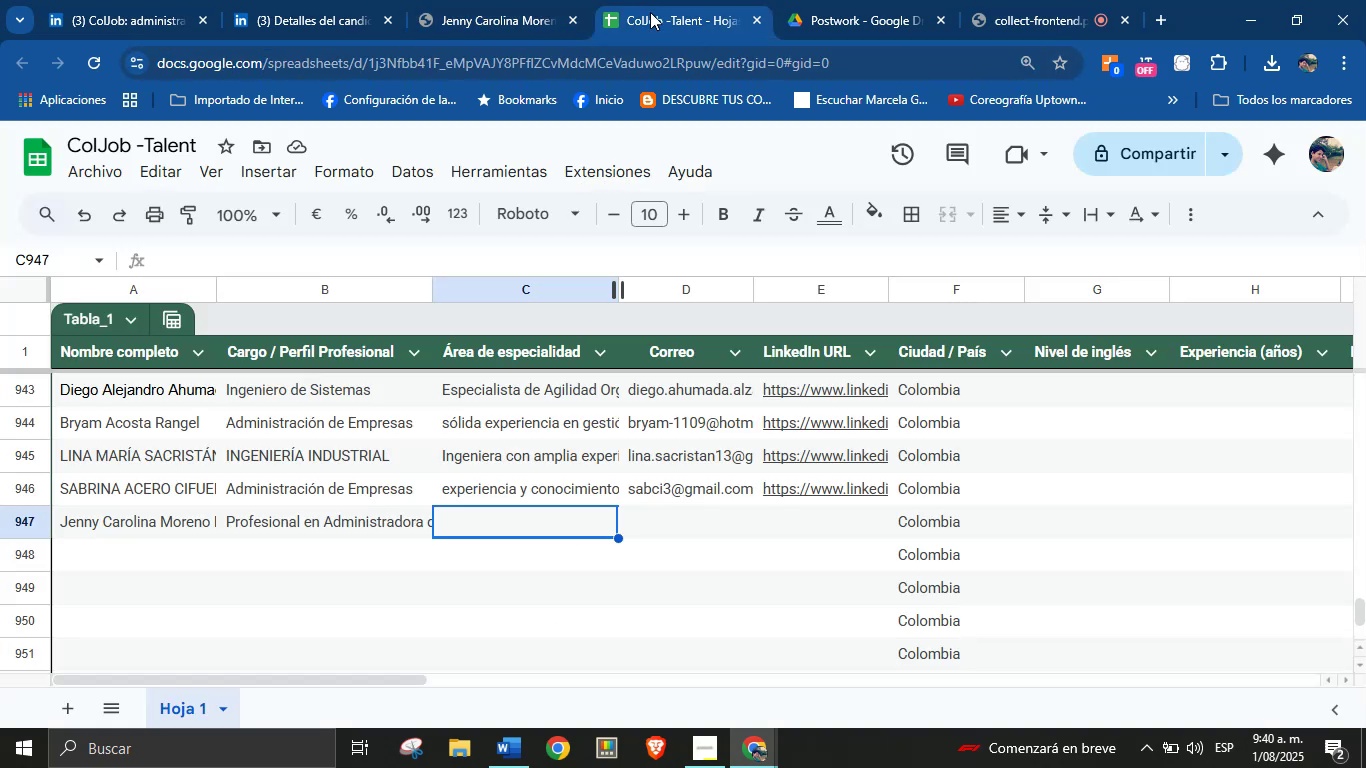 
mouse_move([623, 107])
 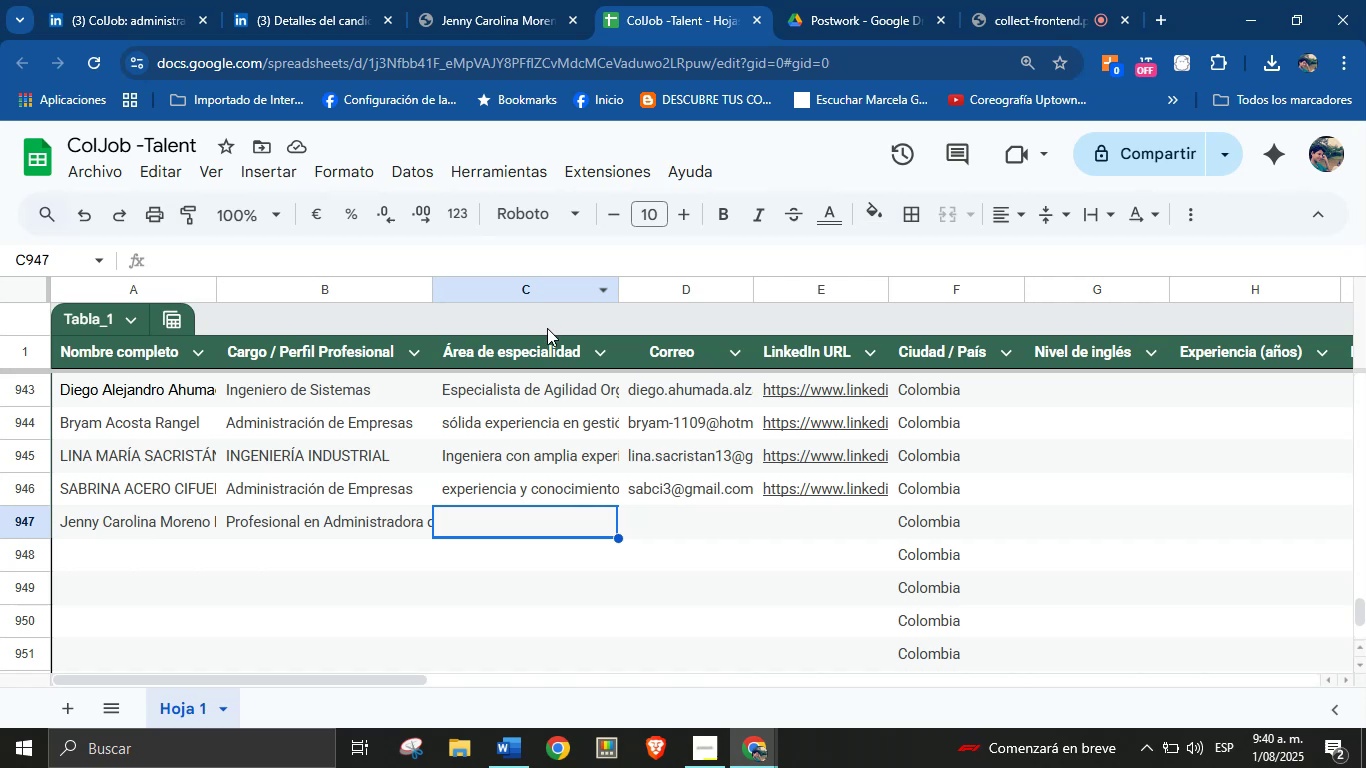 
wait(7.46)
 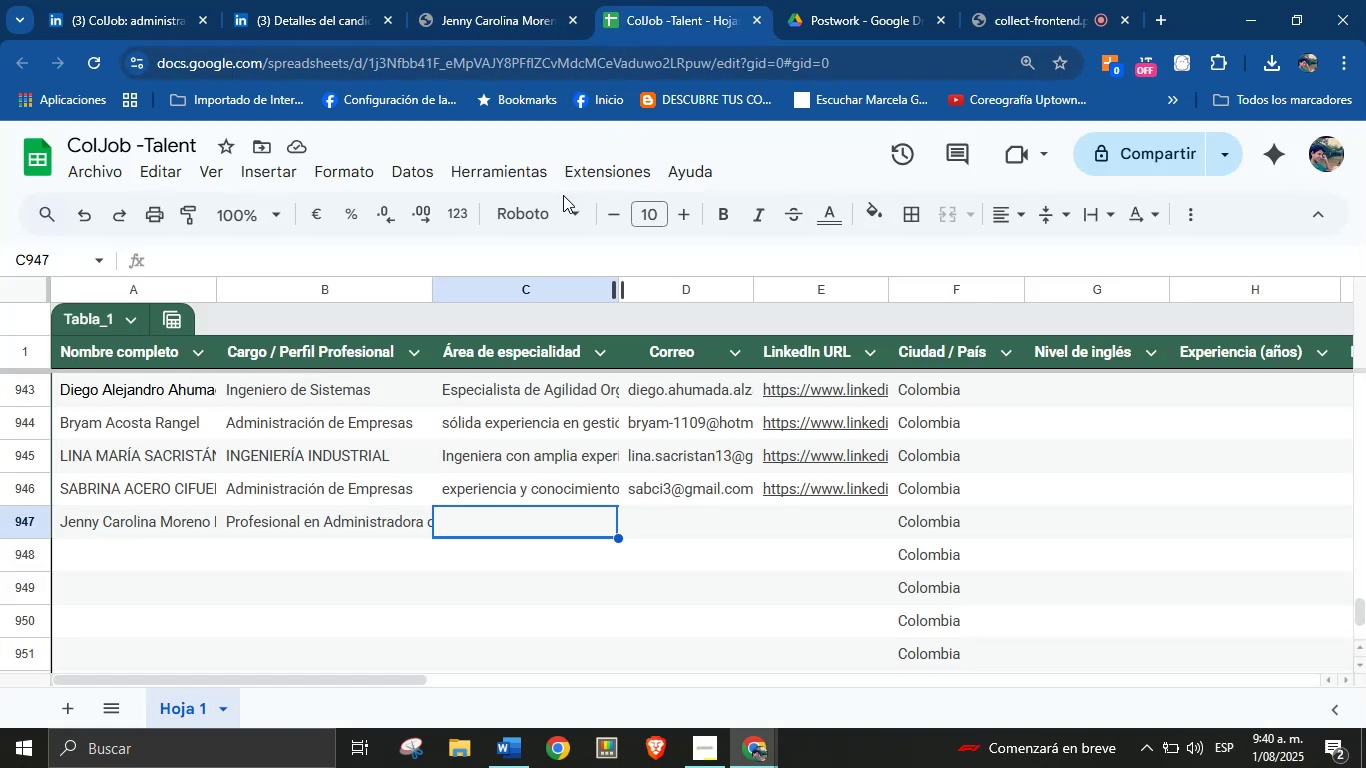 
left_click([804, 381])
 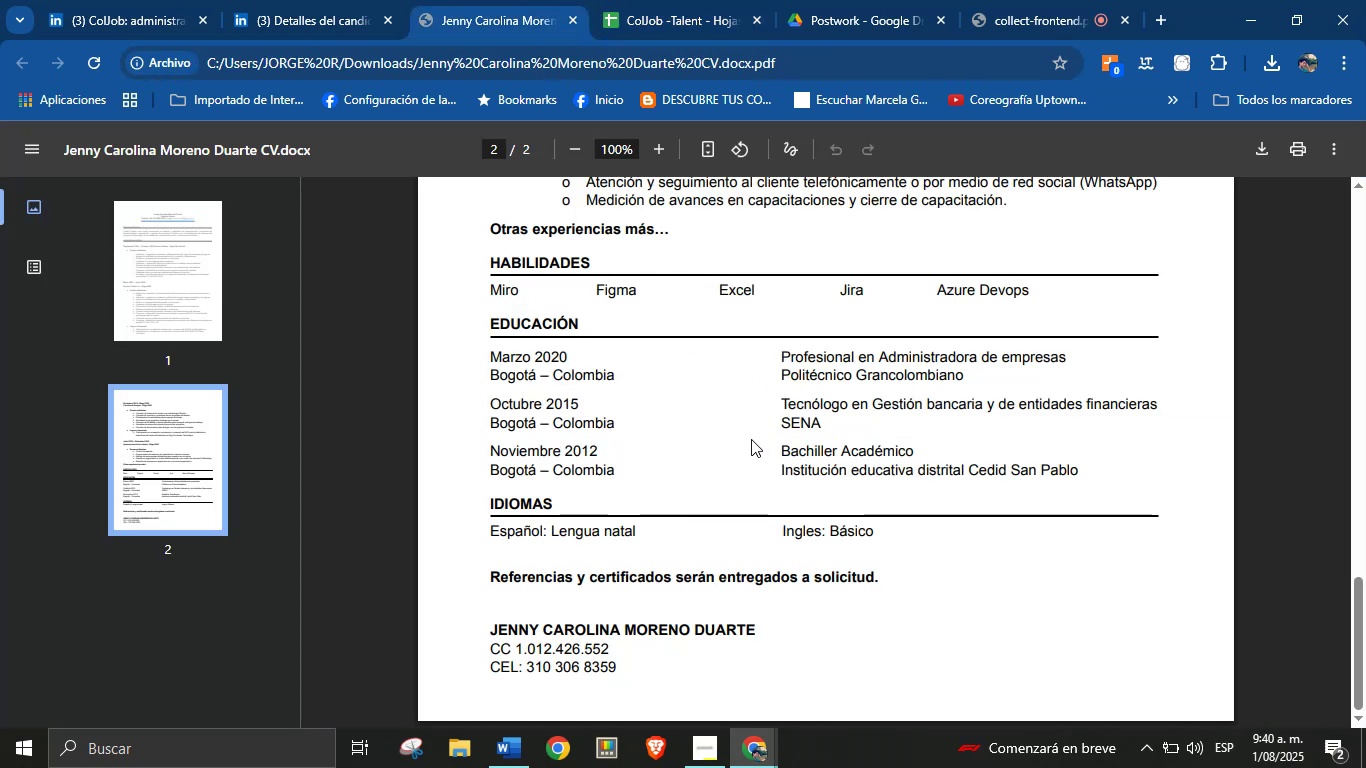 
scroll: coordinate [739, 431], scroll_direction: up, amount: 21.0
 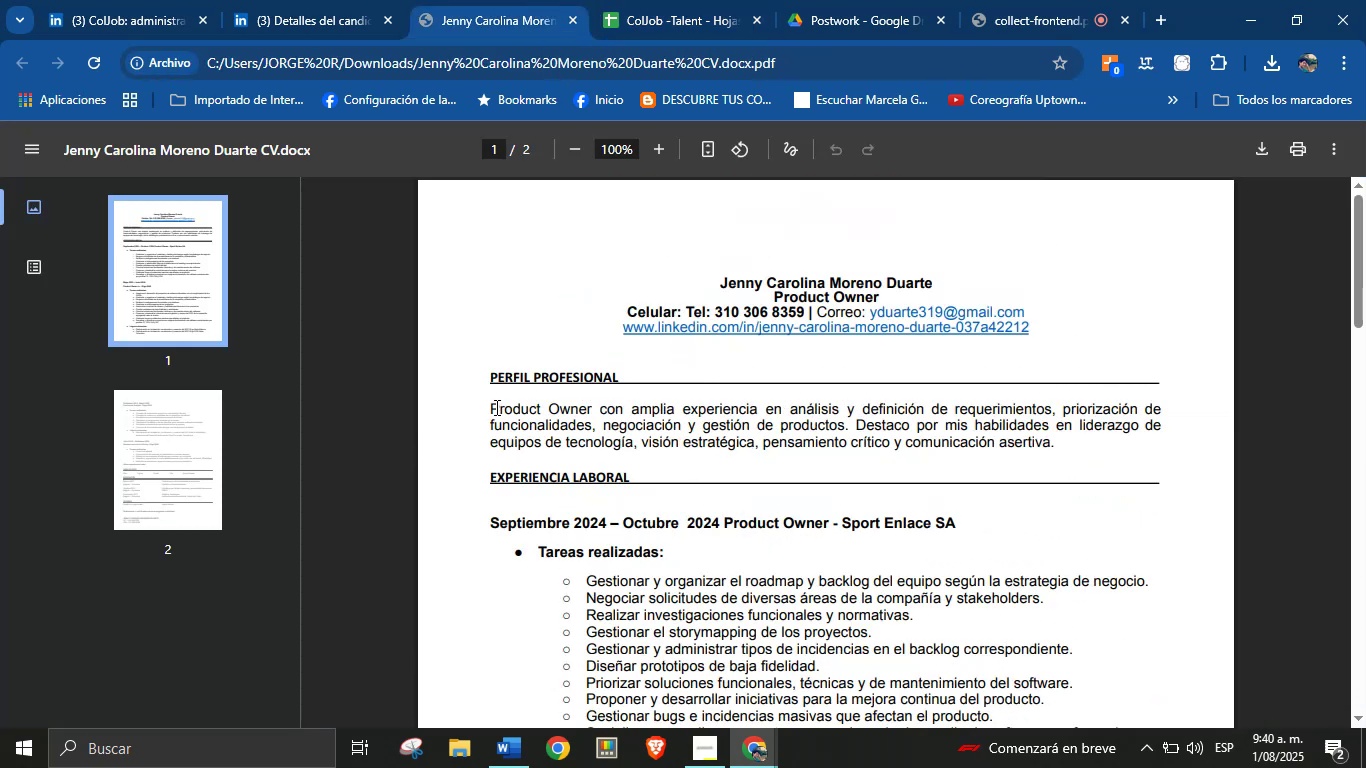 
left_click_drag(start_coordinate=[488, 407], to_coordinate=[1057, 442])
 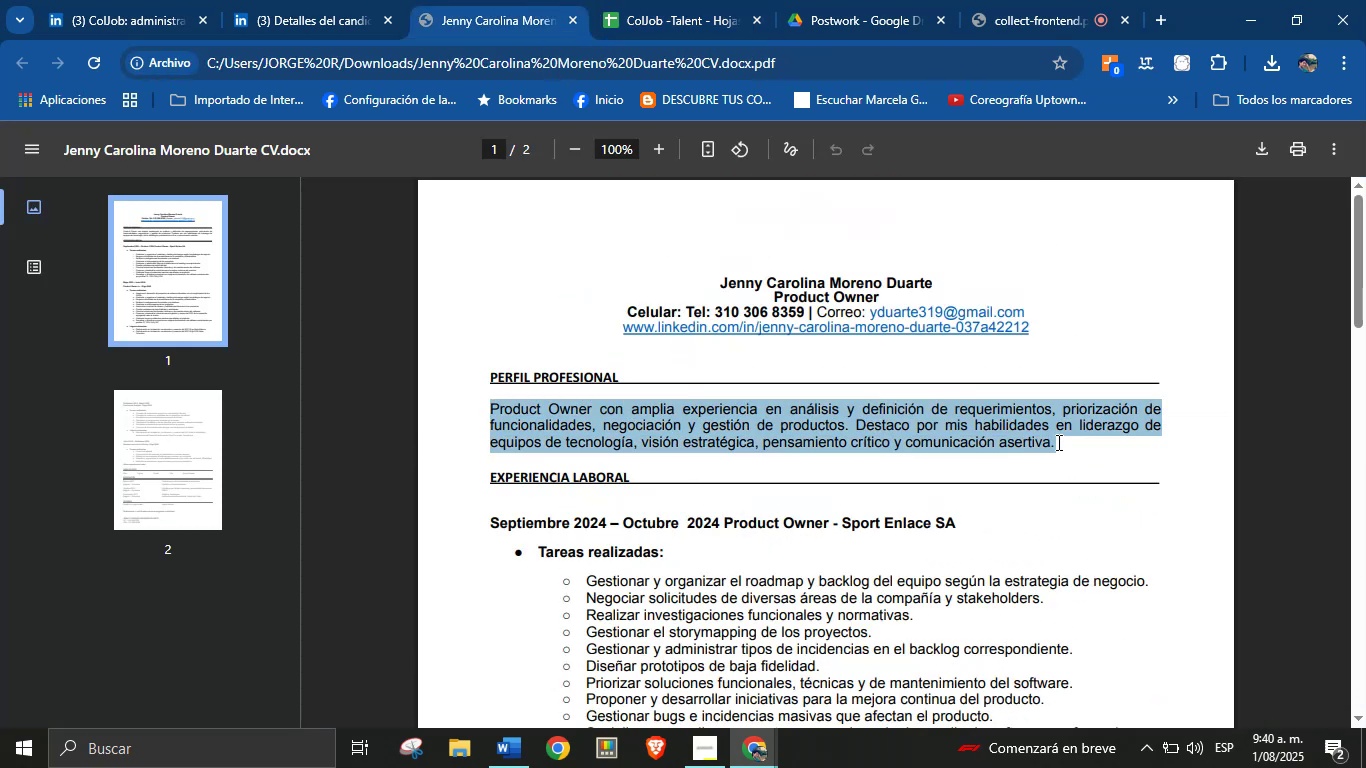 
key(Control+C)
 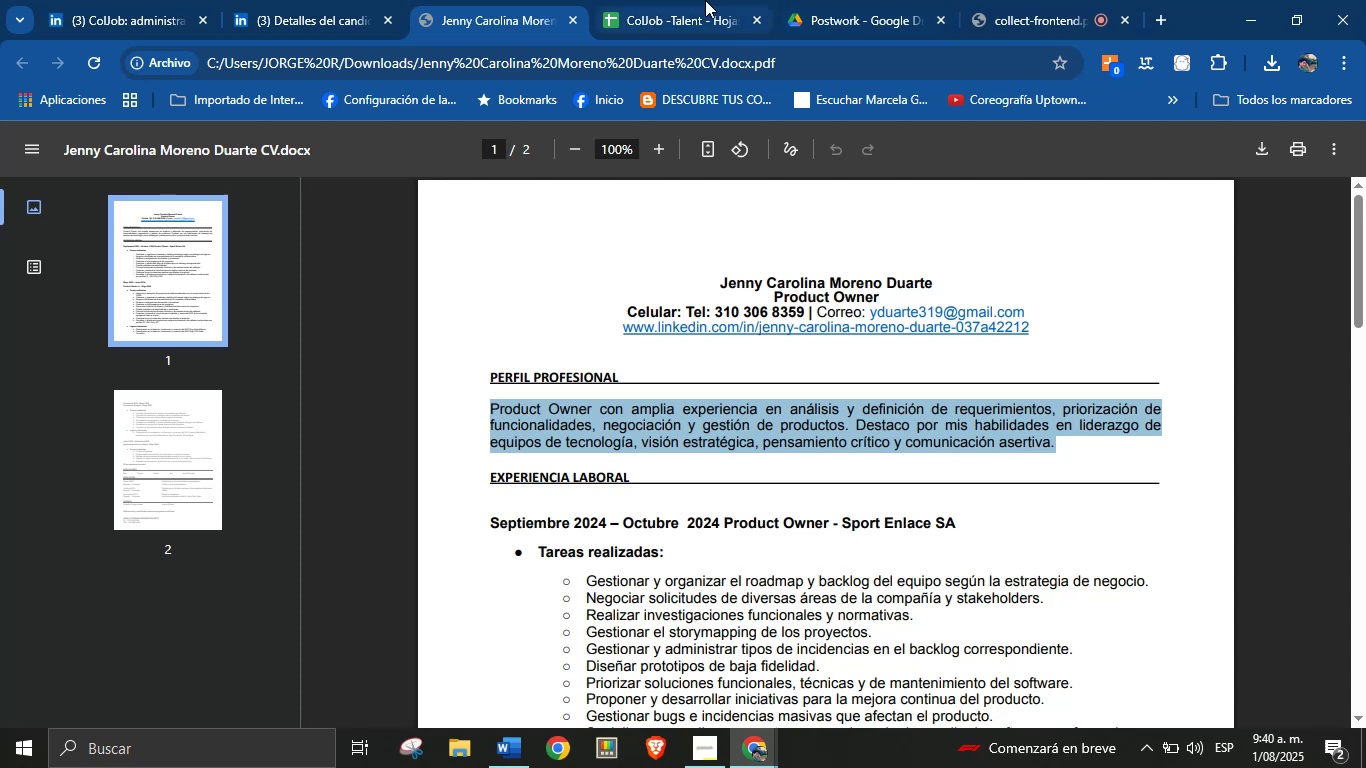 
key(Control+V)
 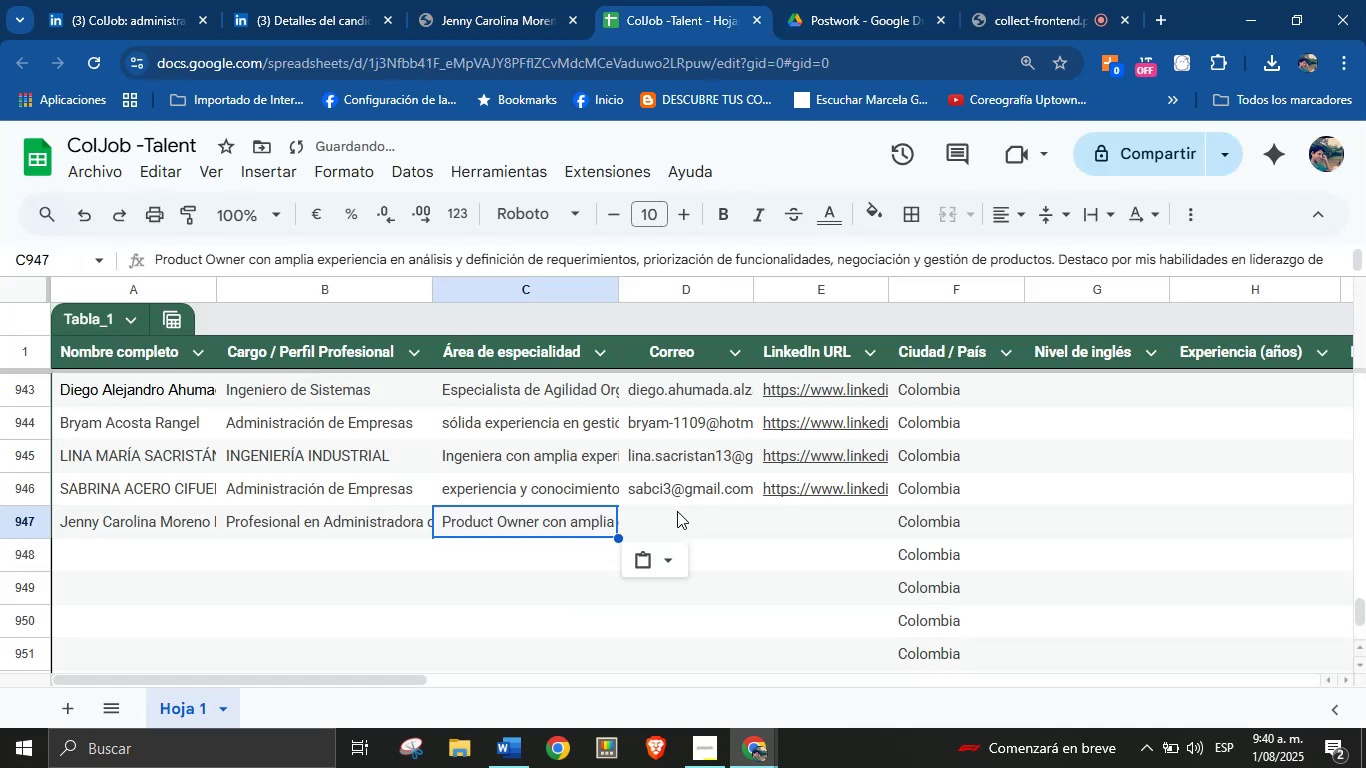 
left_click([677, 511])
 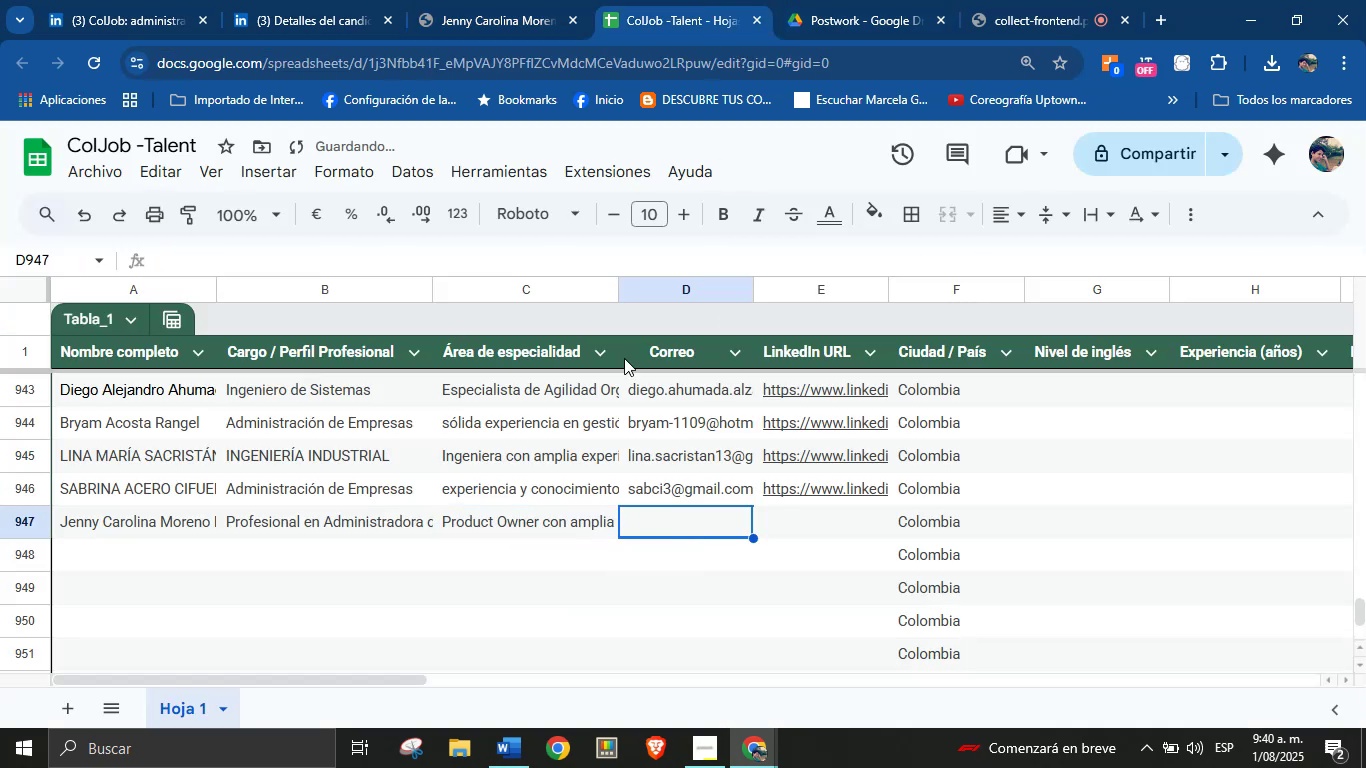 
left_click([472, 0])
 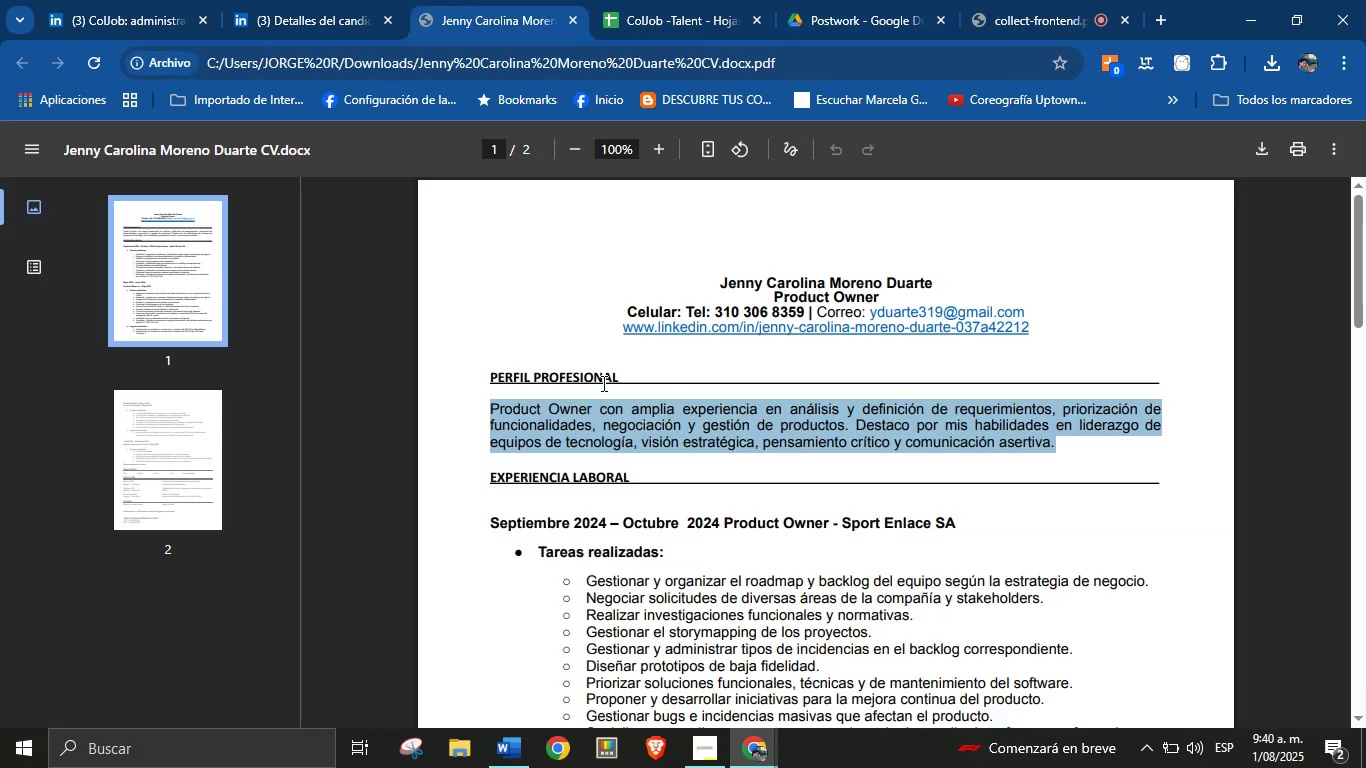 
left_click([635, 423])
 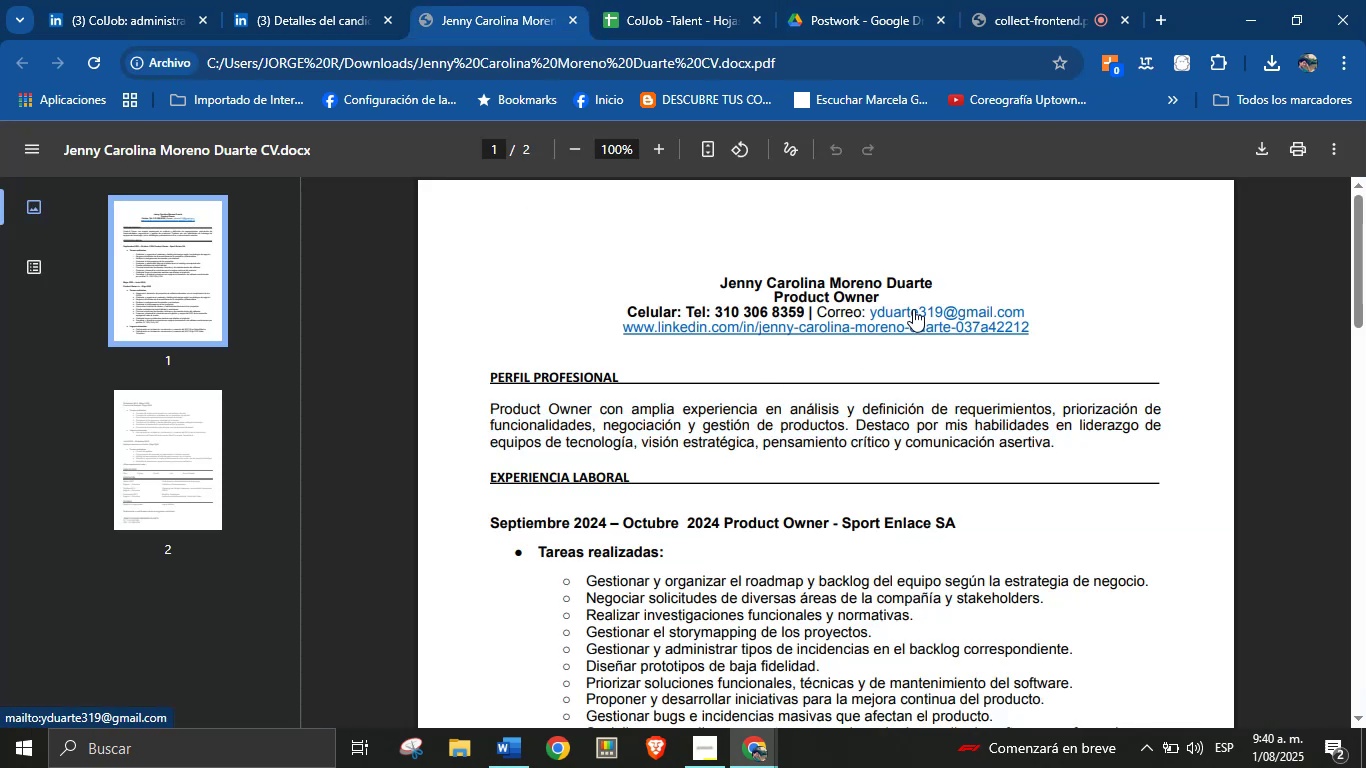 
right_click([913, 309])
 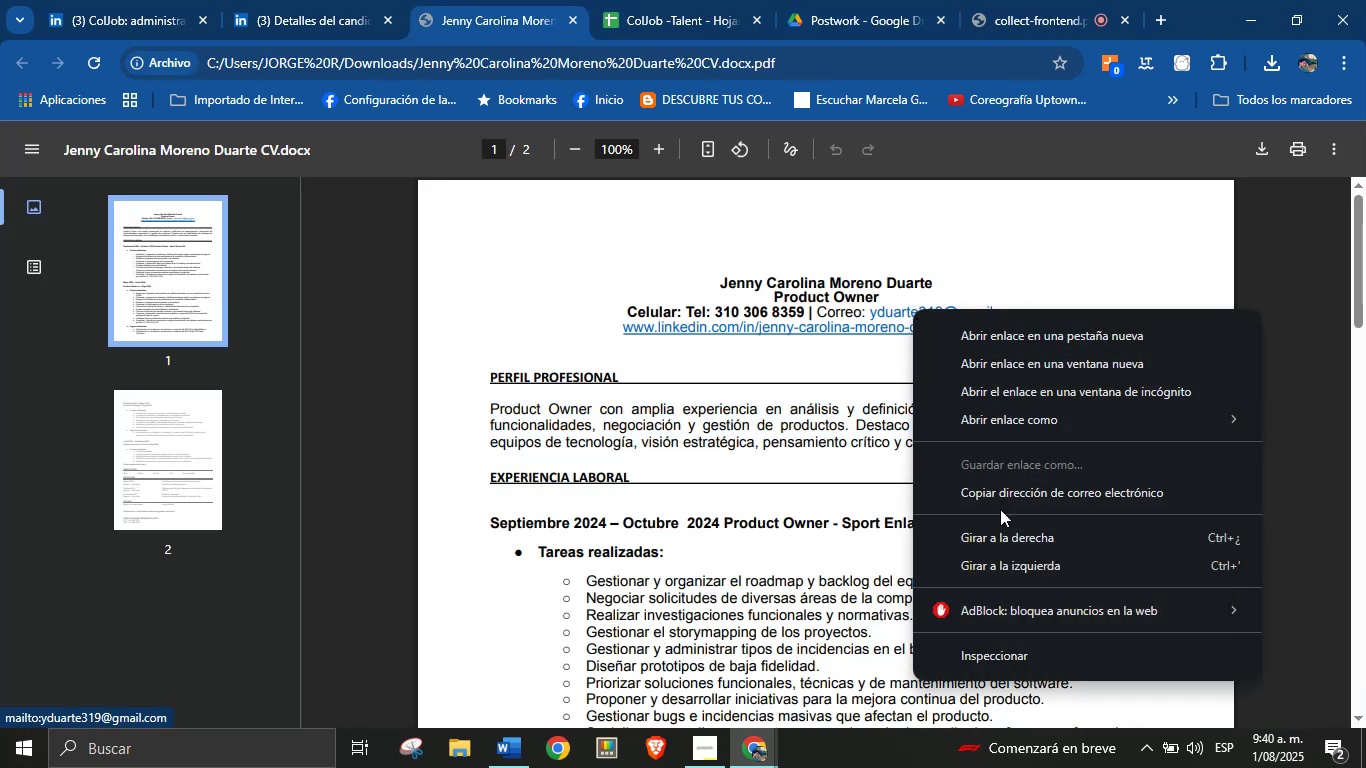 
left_click([1015, 495])
 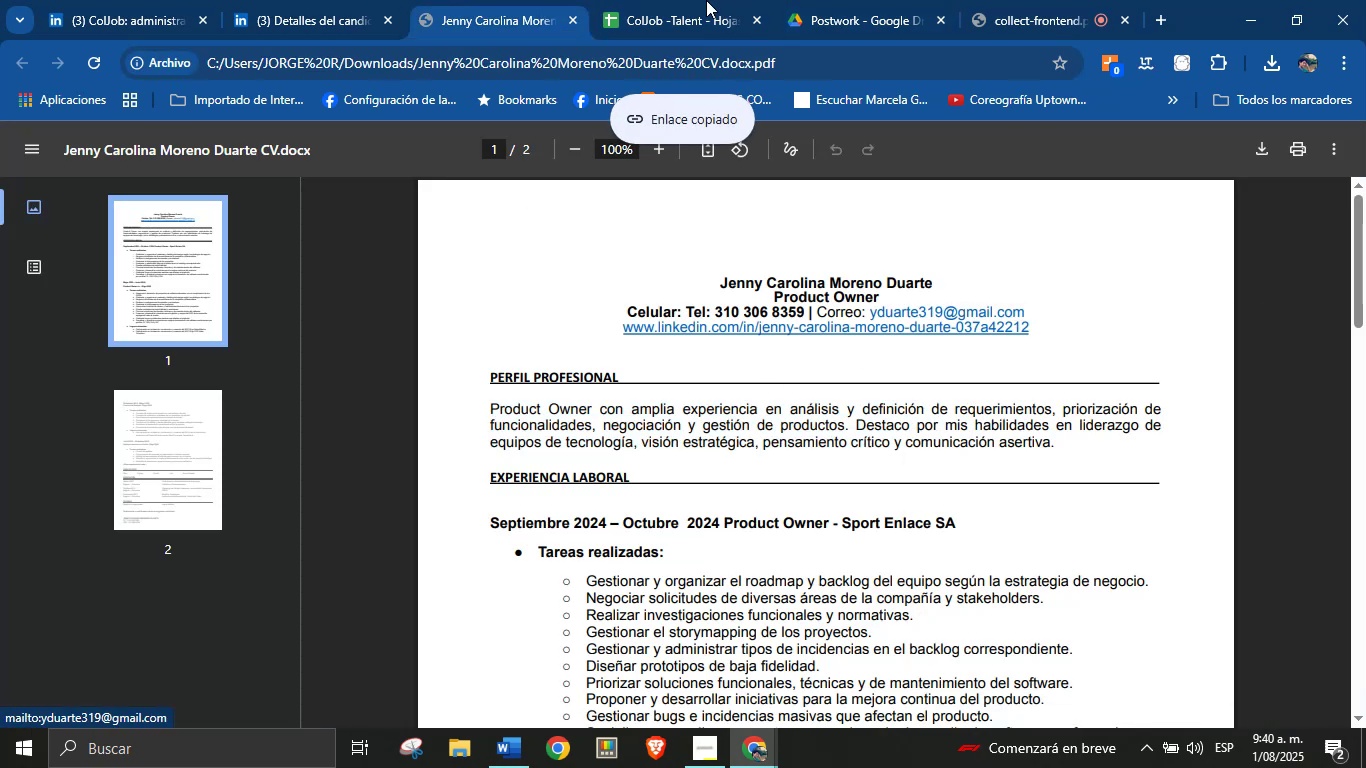 
left_click([692, 0])
 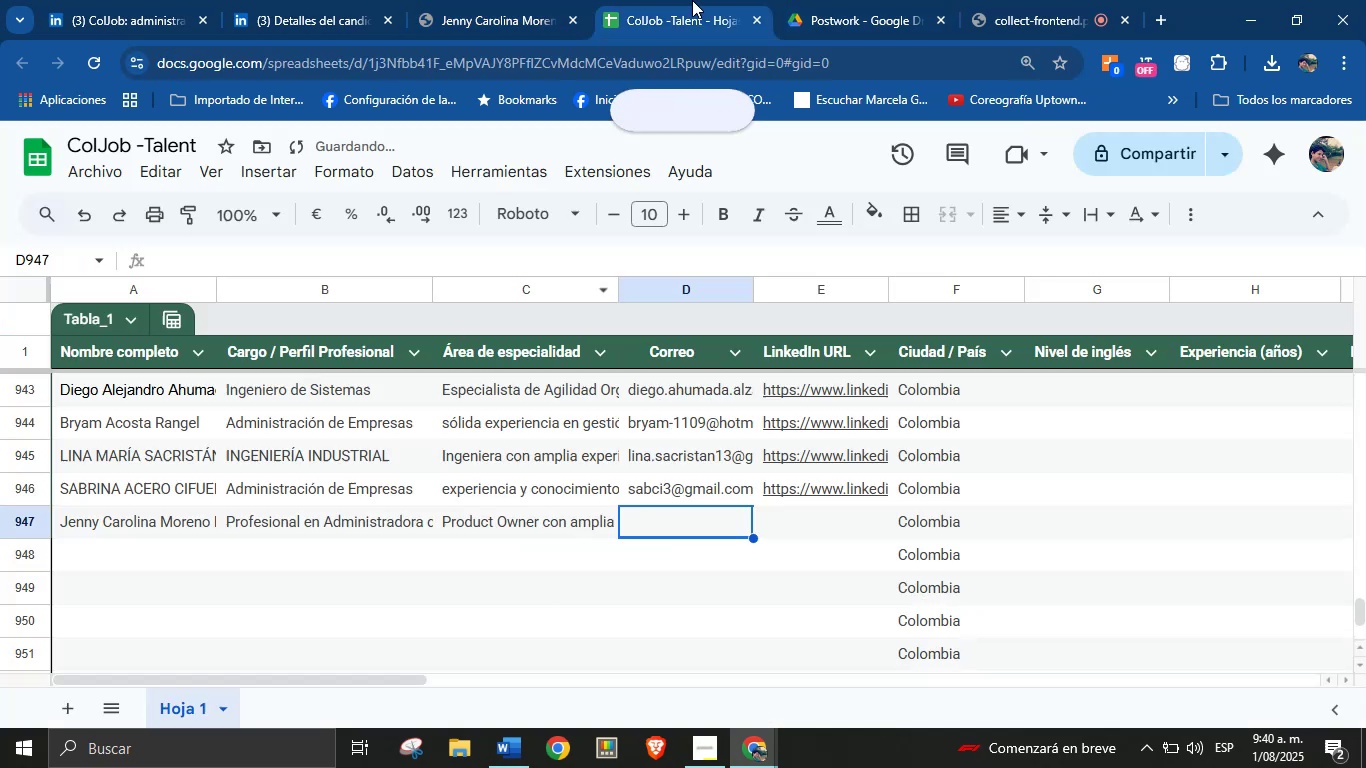 
key(Control+V)
 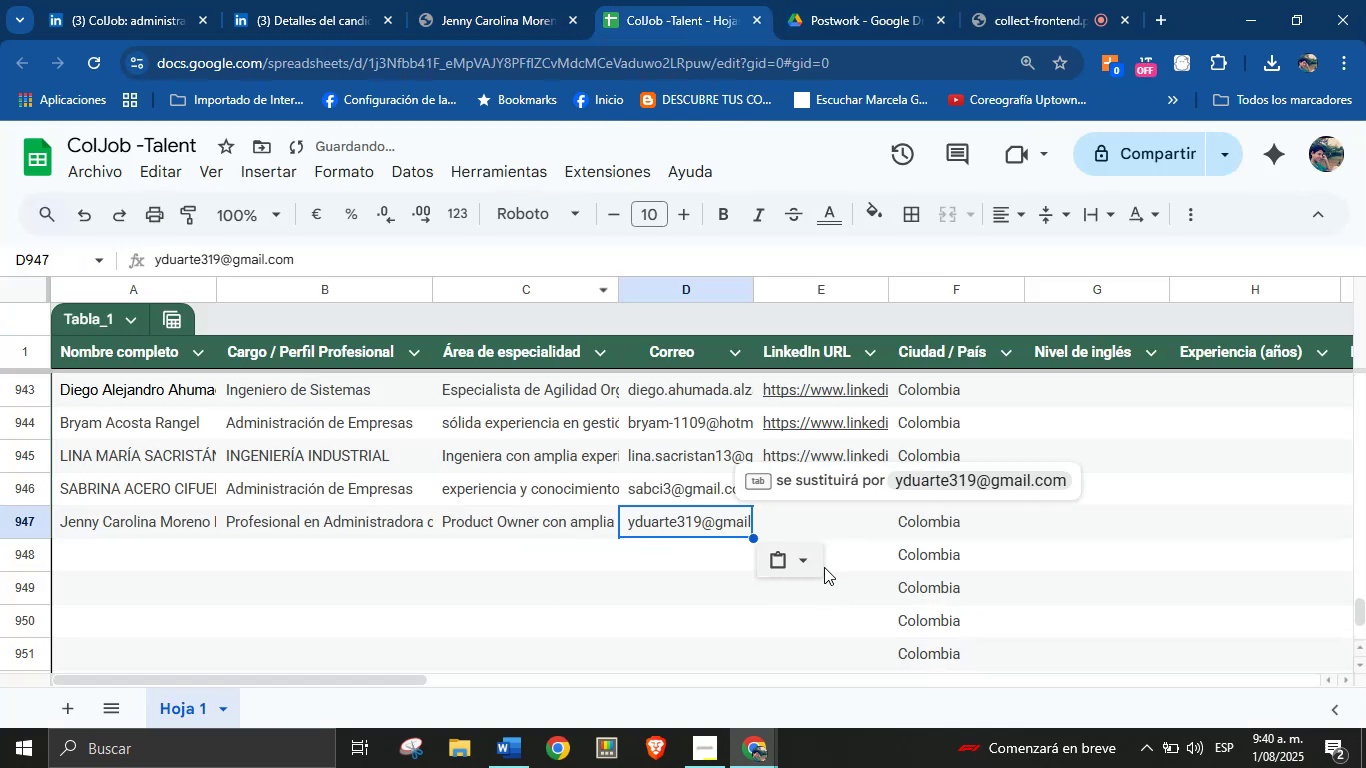 
left_click([847, 516])
 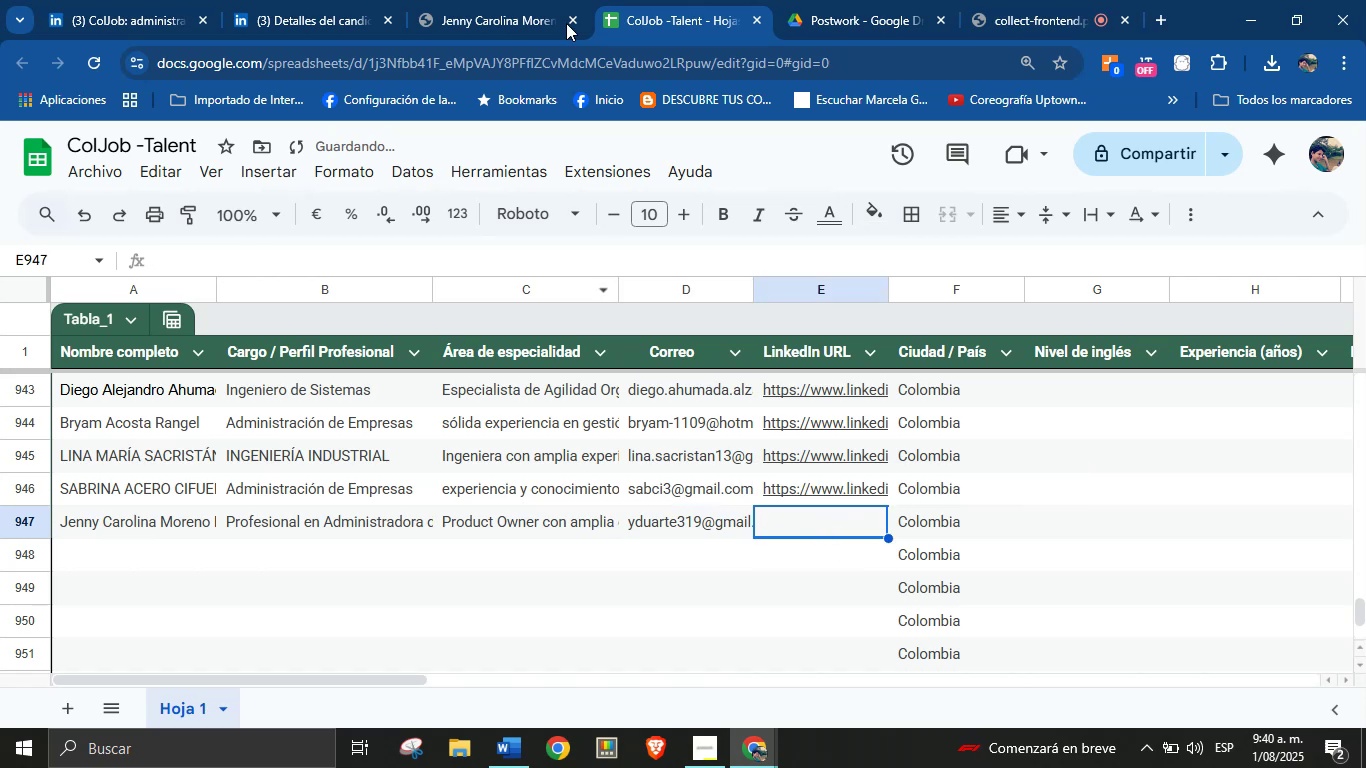 
left_click([522, 0])
 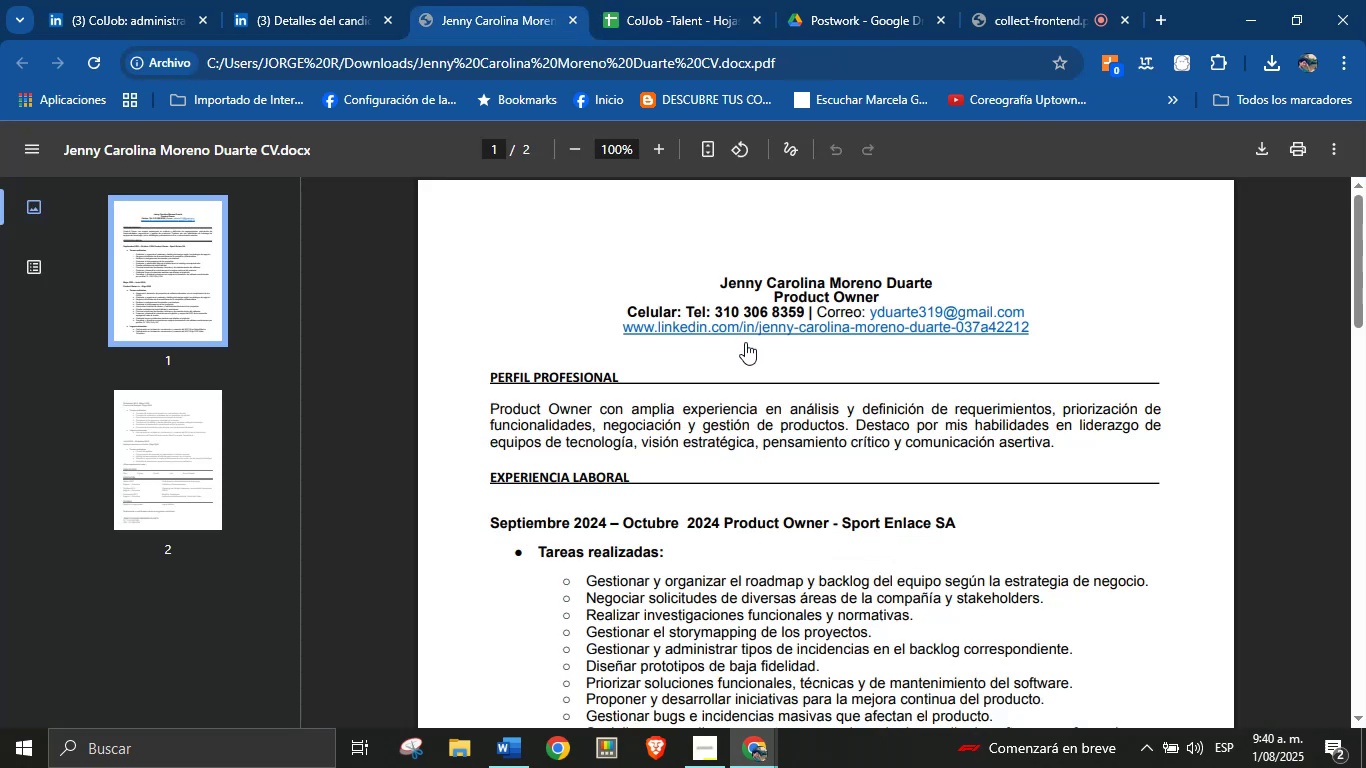 
right_click([754, 336])
 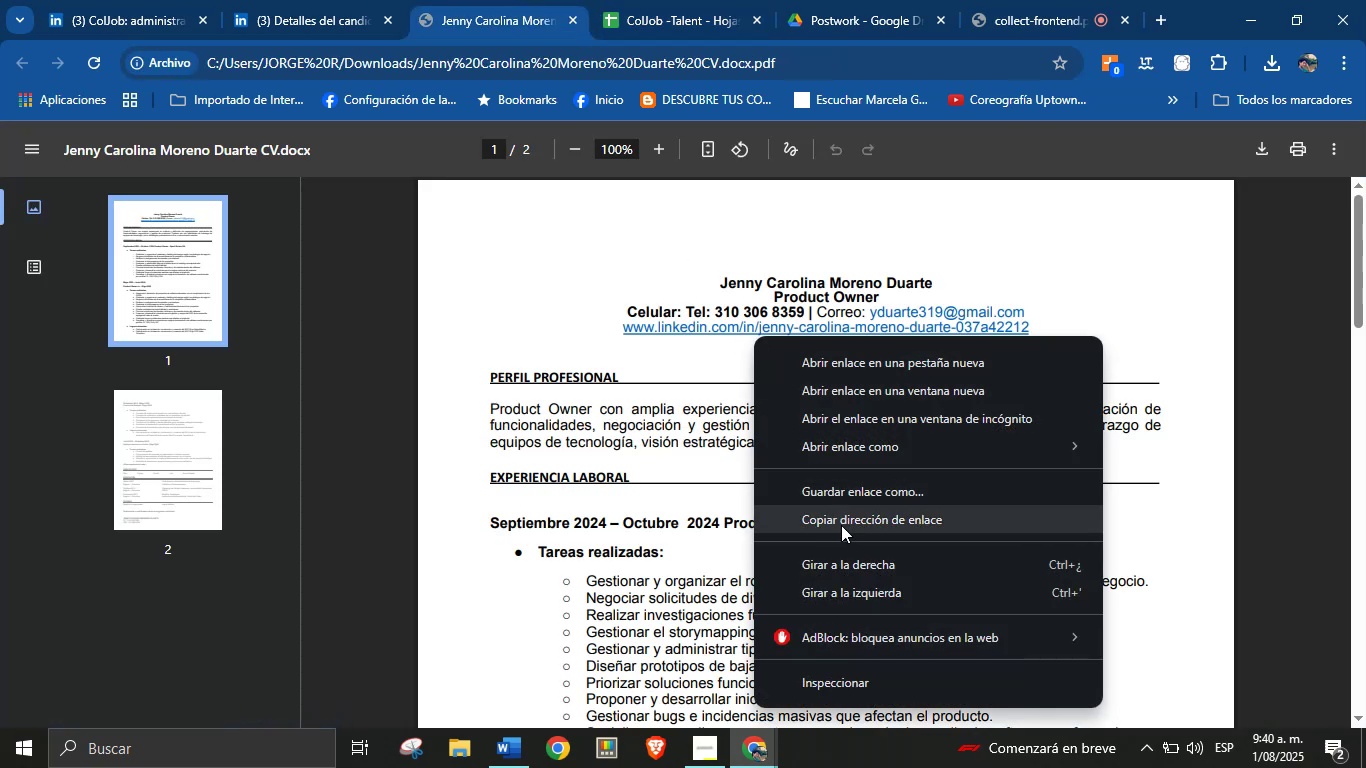 
left_click([841, 525])
 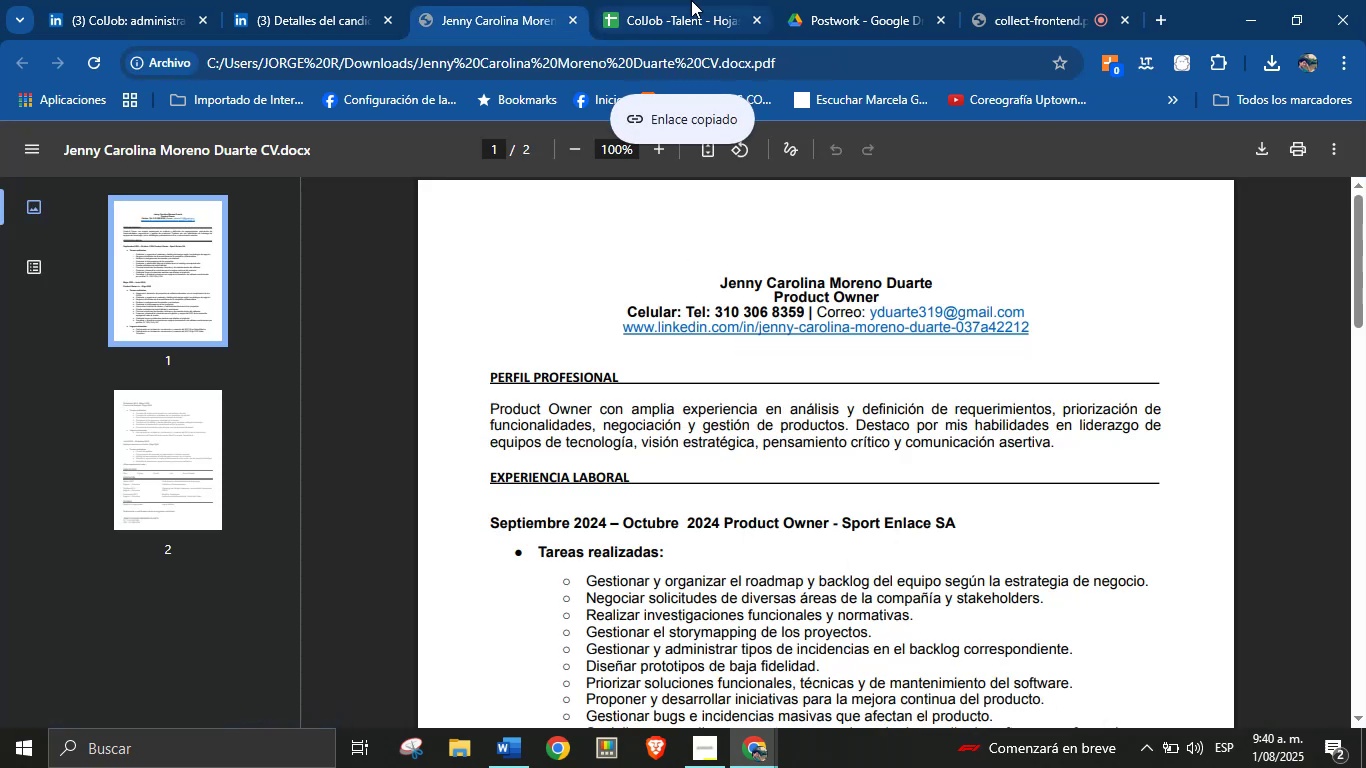 
left_click([691, 0])
 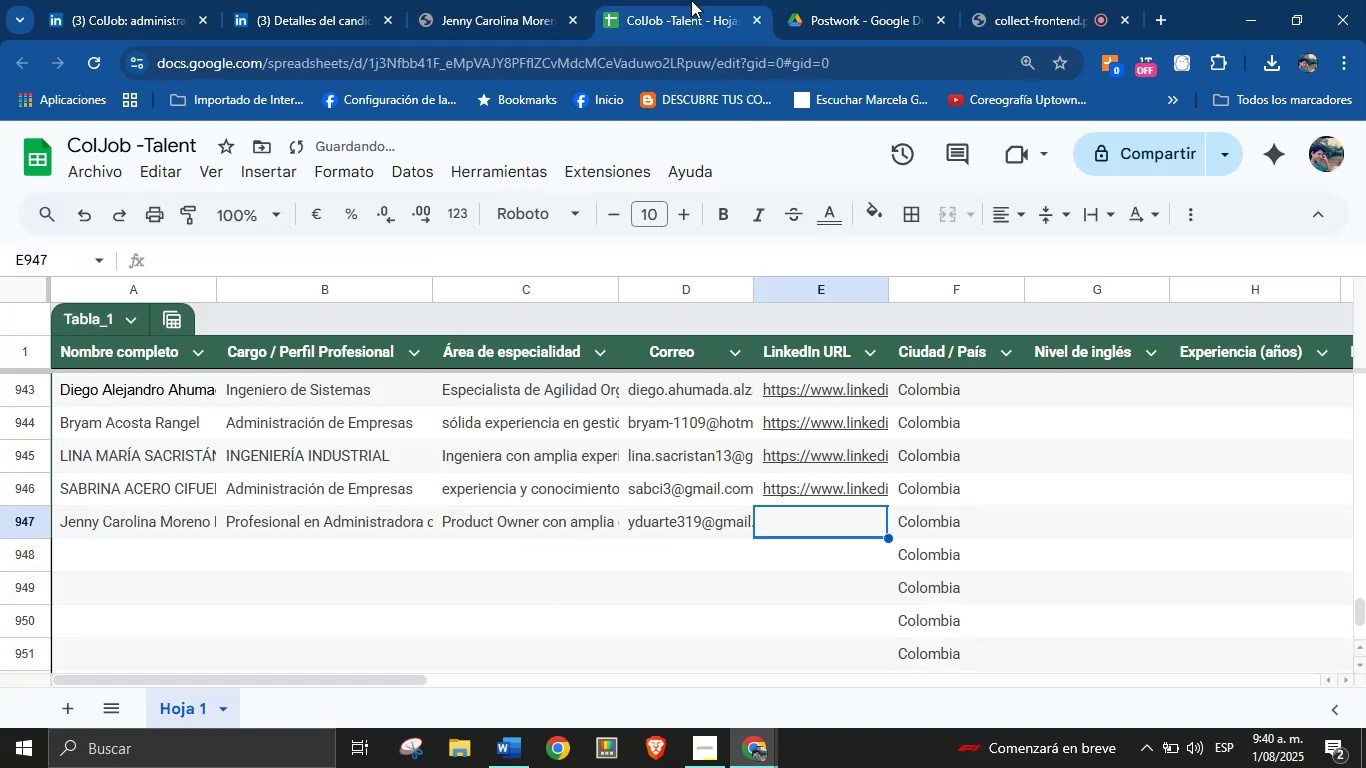 
key(Control+V)
 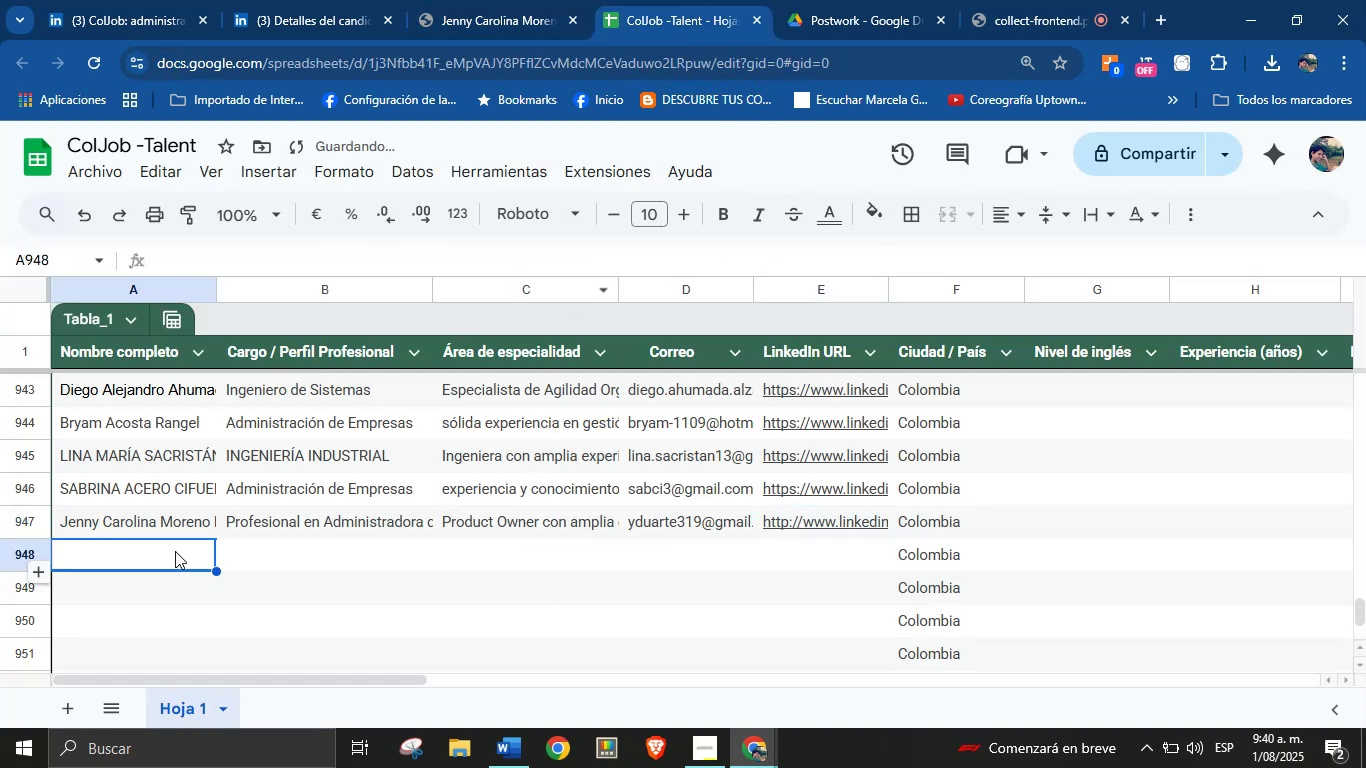 
left_click([306, 0])
 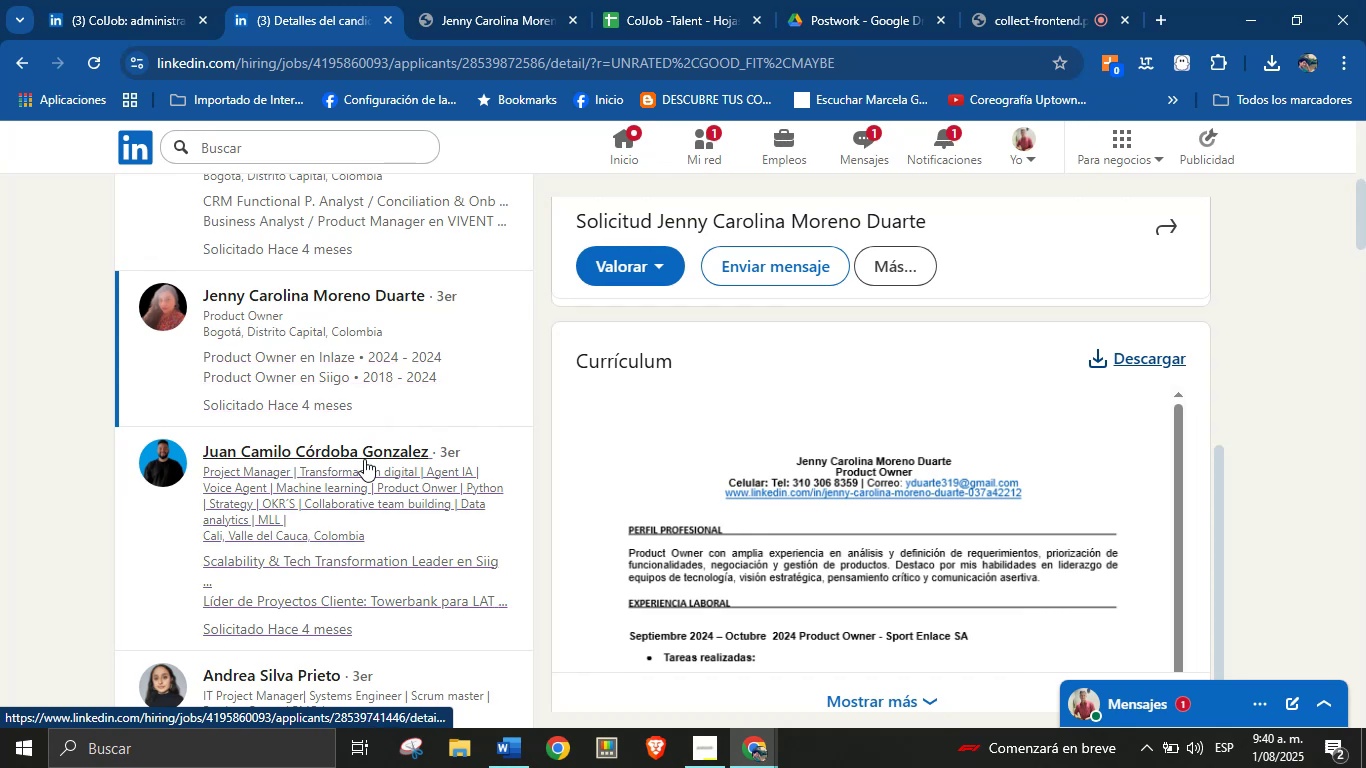 
left_click([364, 460])
 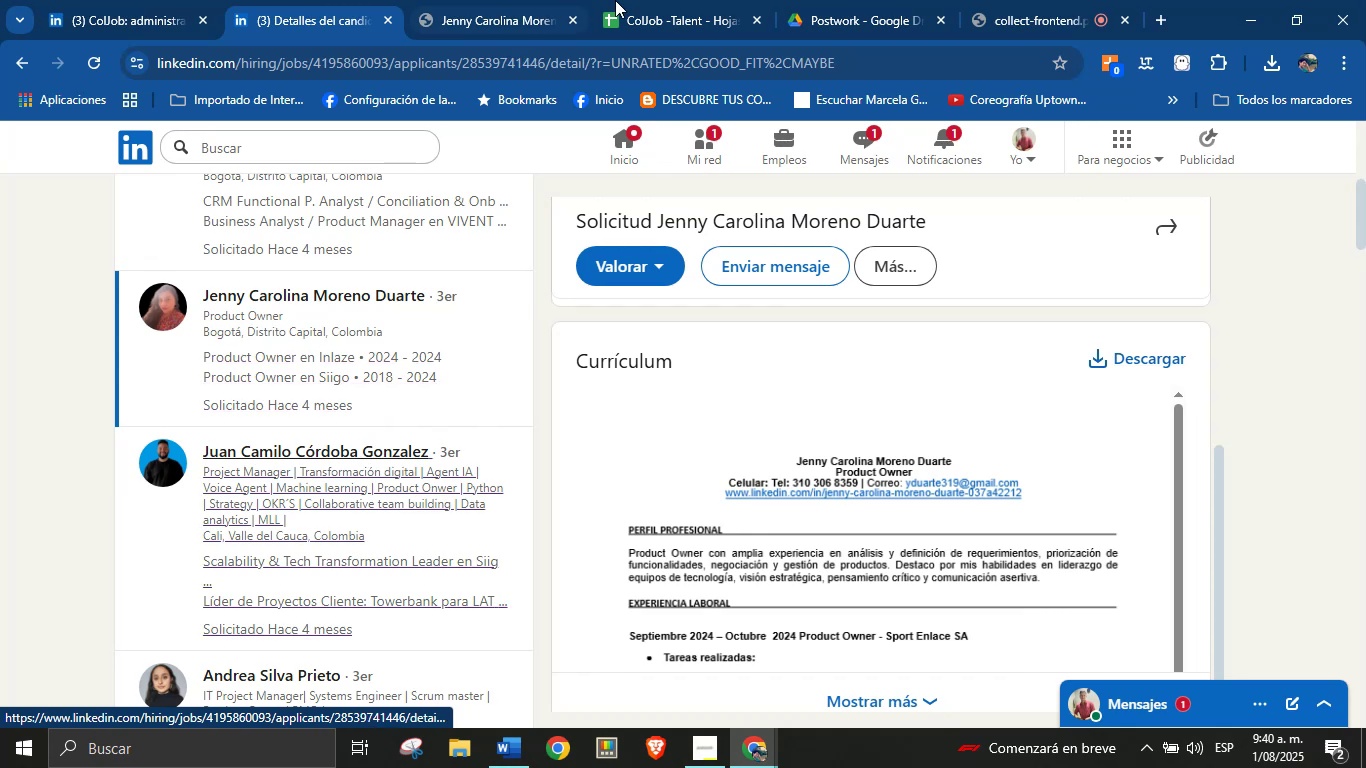 
left_click([675, 0])
 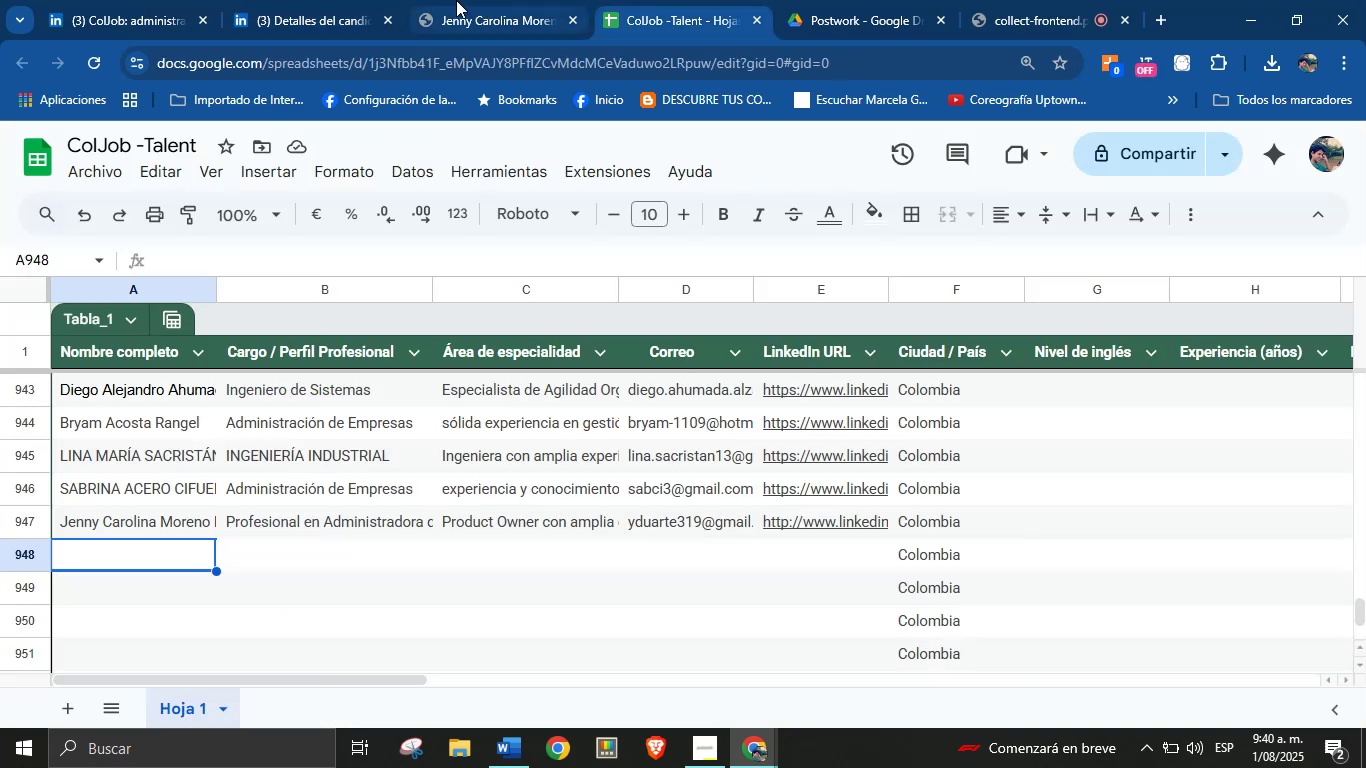 
left_click([456, 0])
 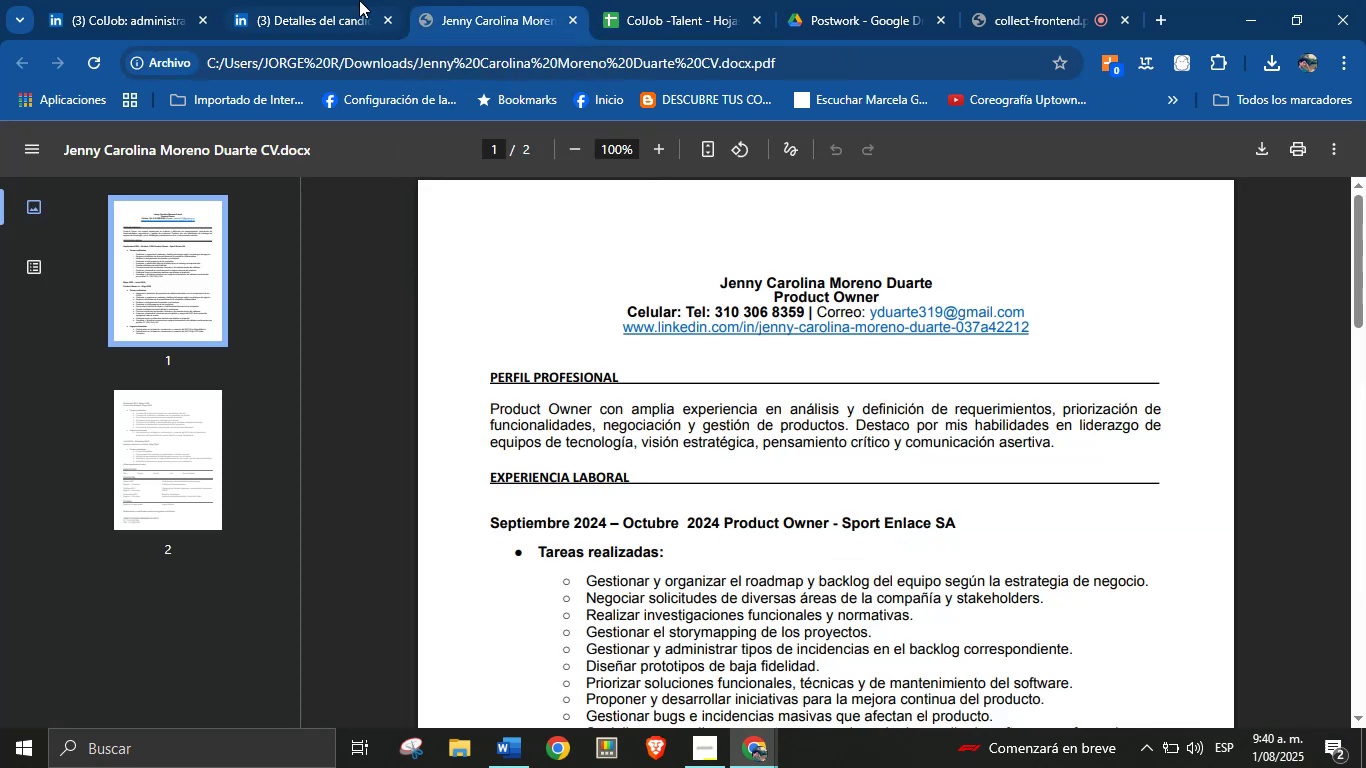 
left_click([332, 0])
 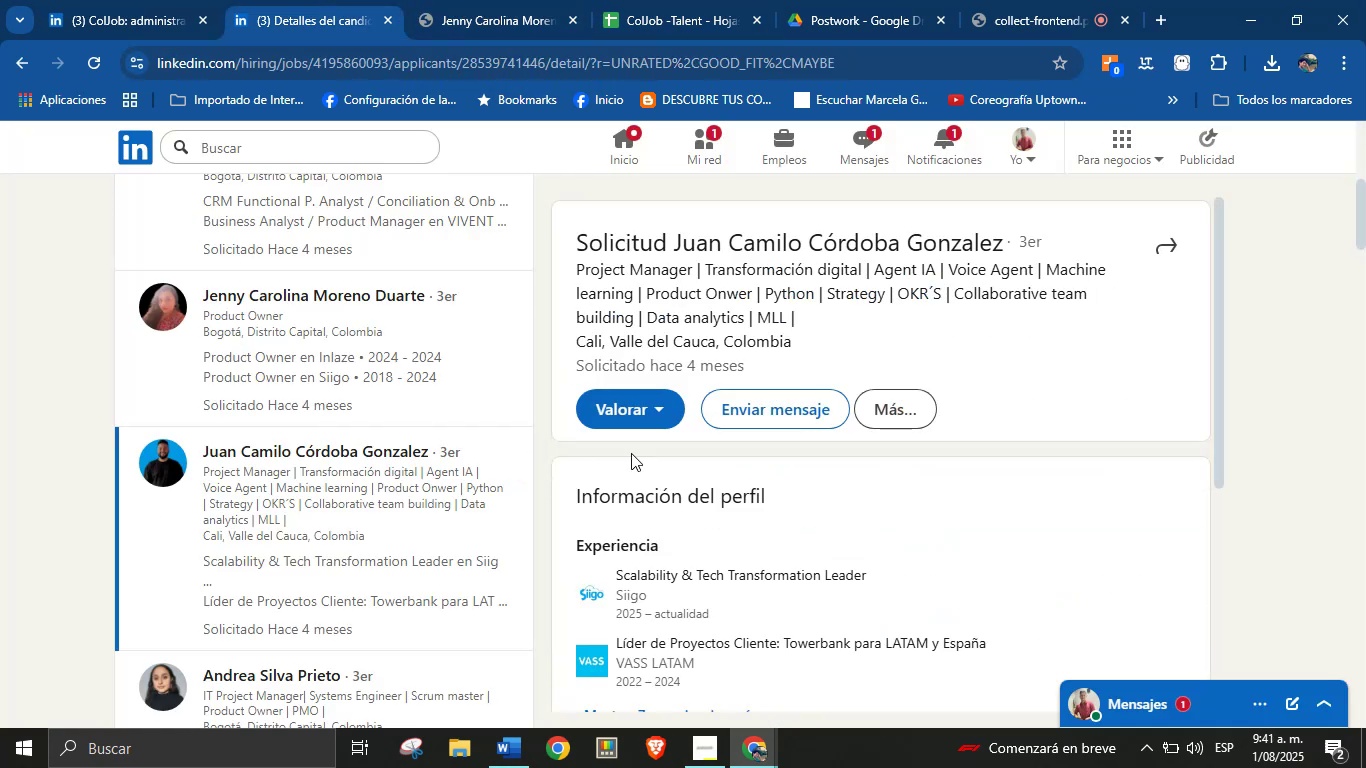 
scroll: coordinate [859, 469], scroll_direction: down, amount: 6.0
 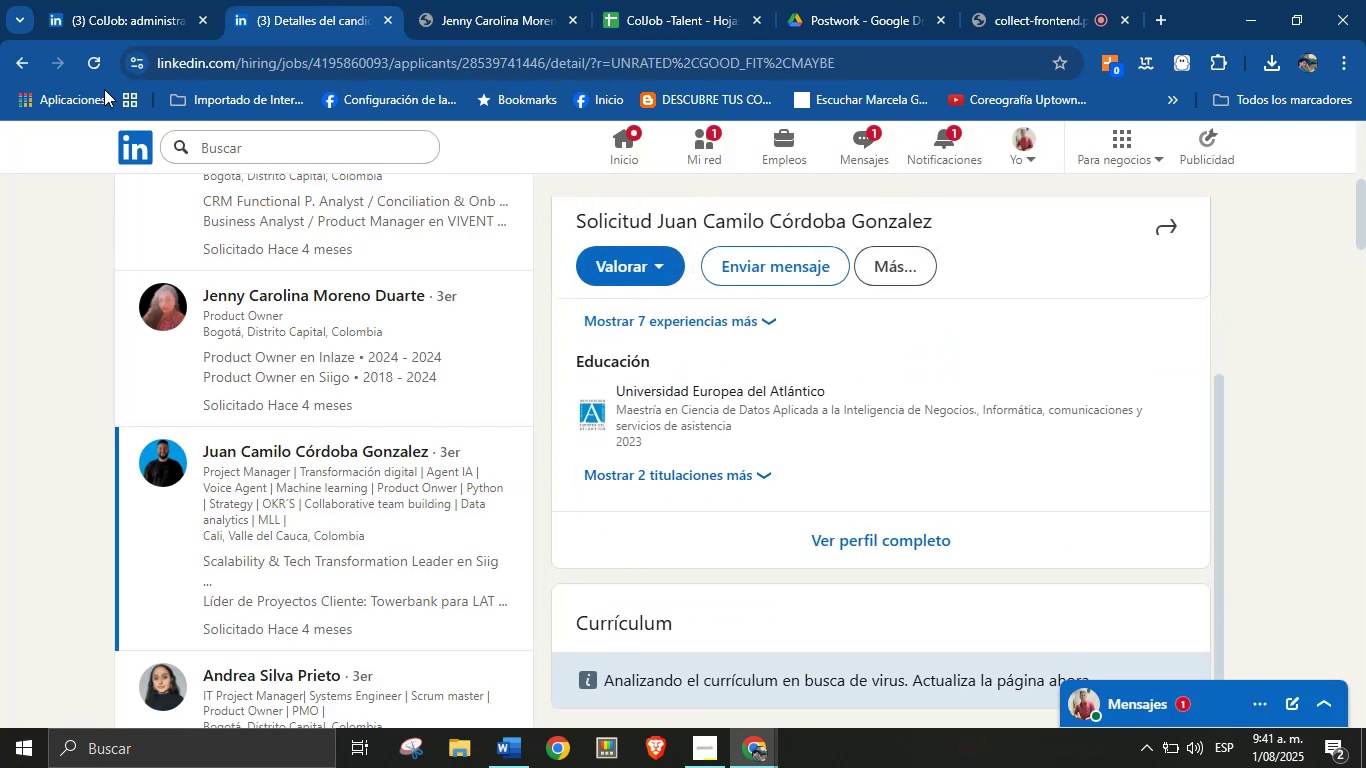 
left_click([96, 72])
 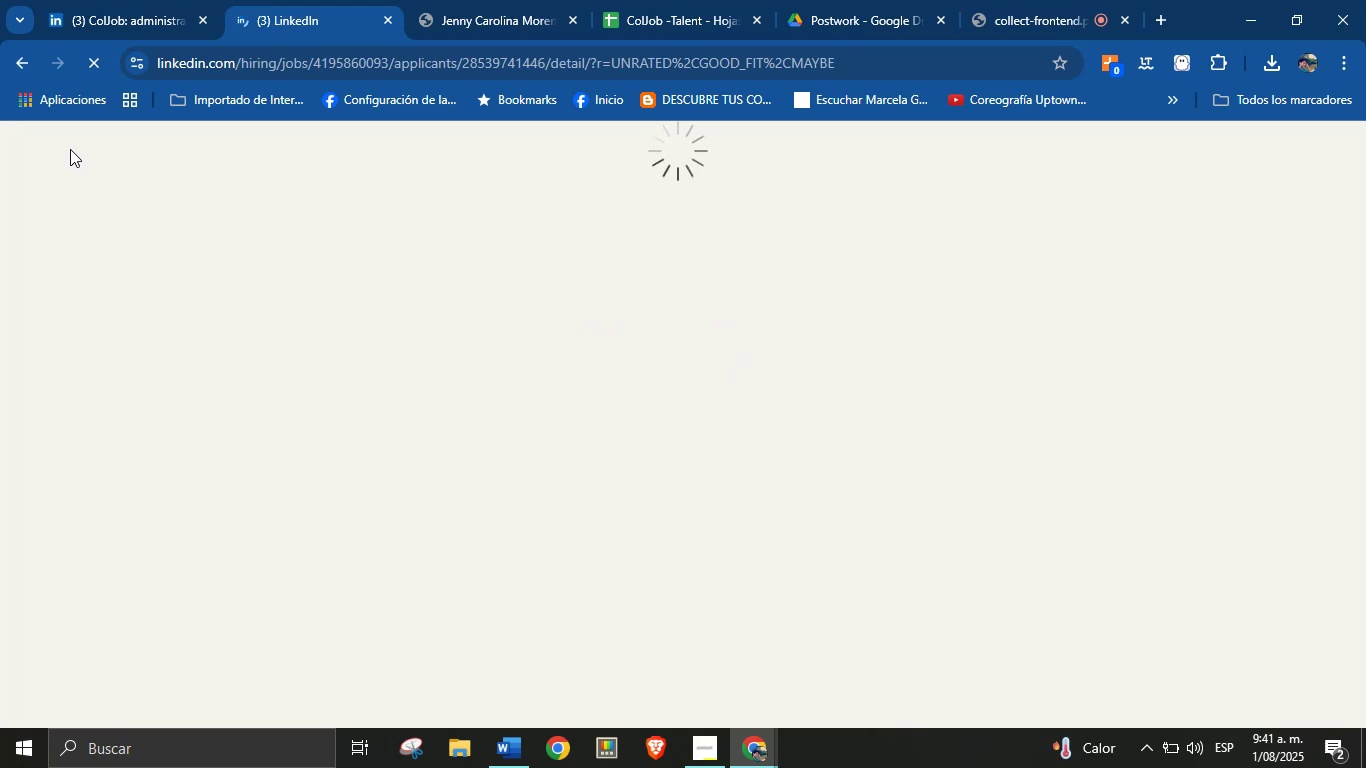 
wait(12.87)
 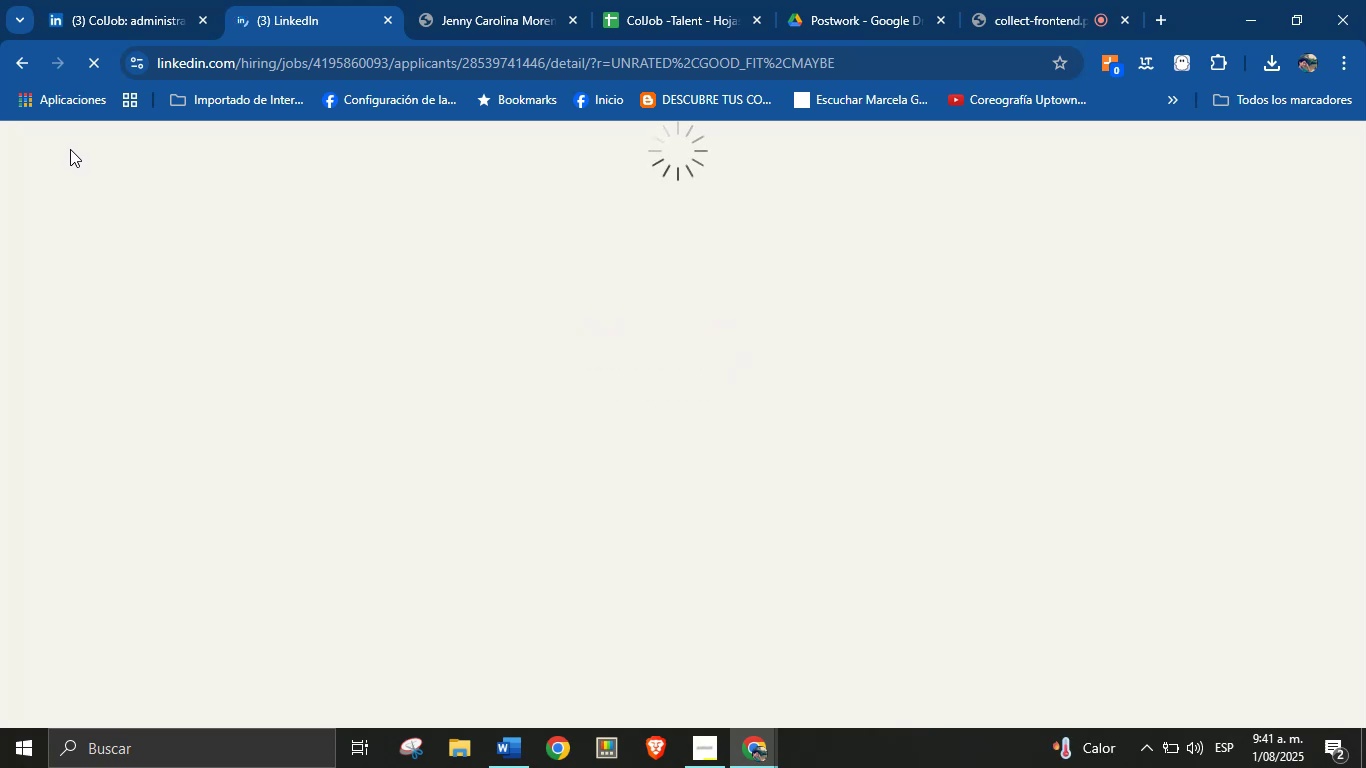 
scroll: coordinate [878, 398], scroll_direction: down, amount: 6.0
 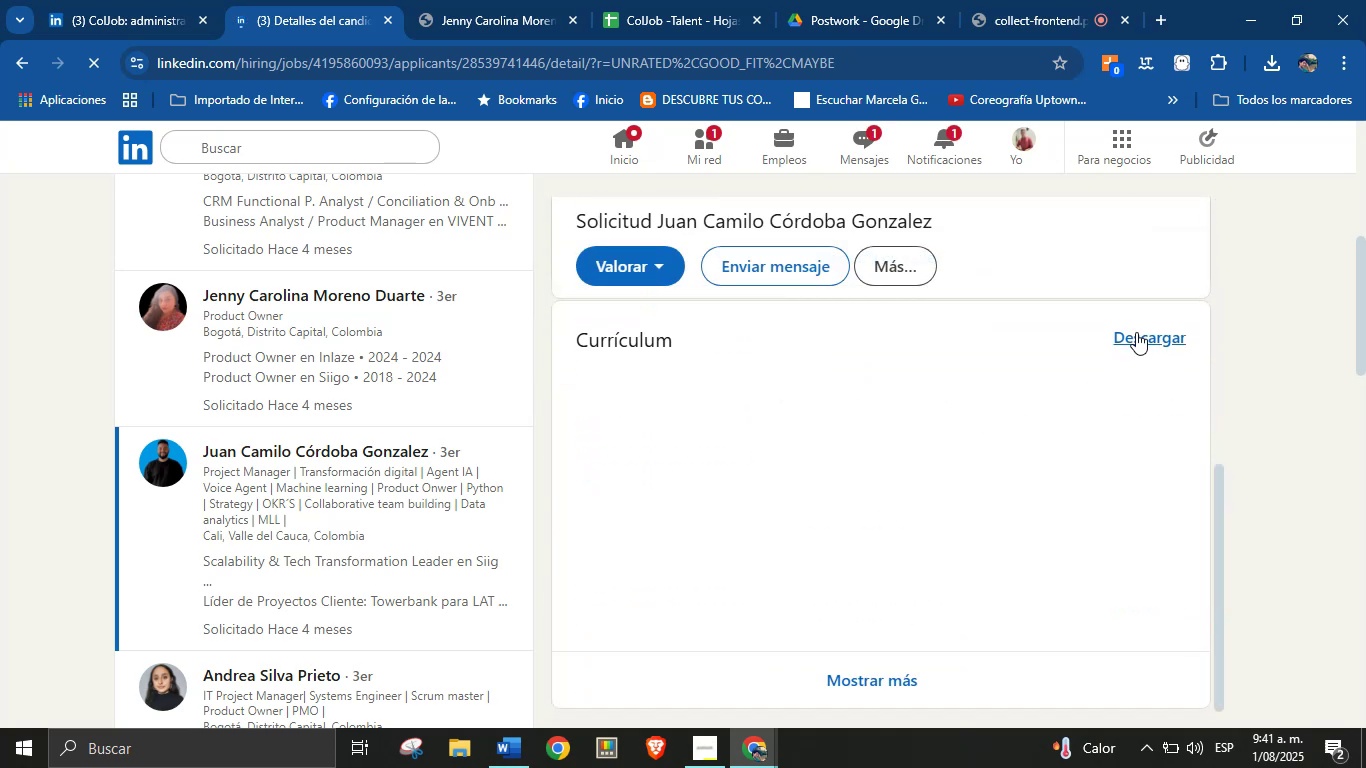 
left_click([1137, 335])
 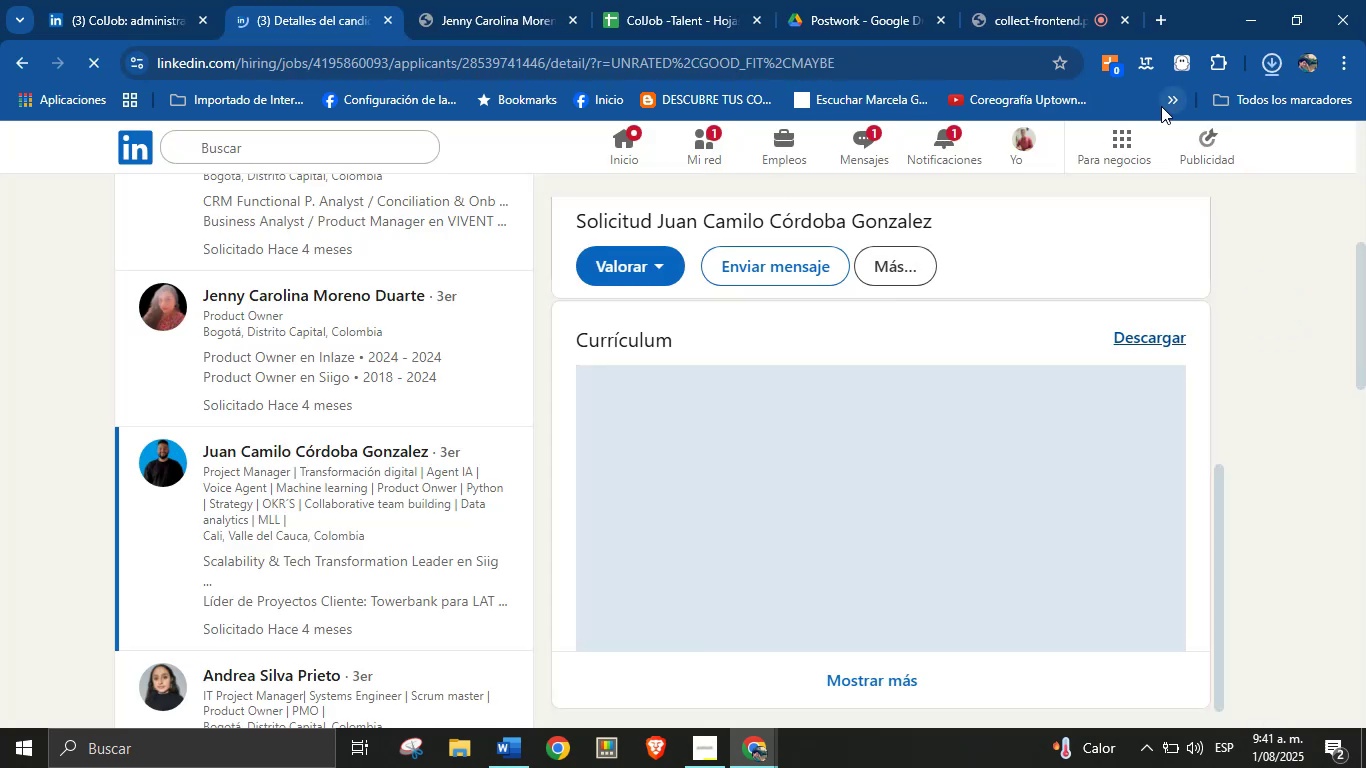 
left_click([1107, 113])
 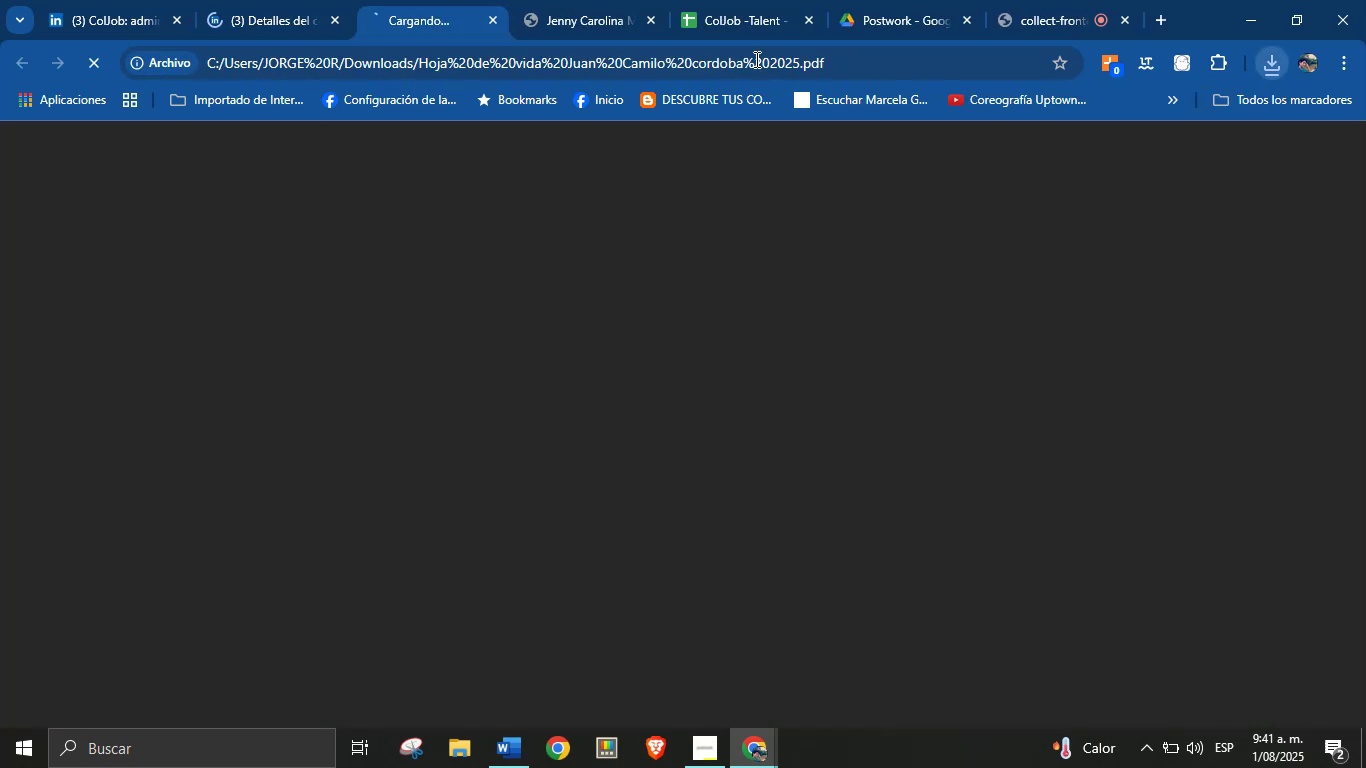 
left_click([568, 0])
 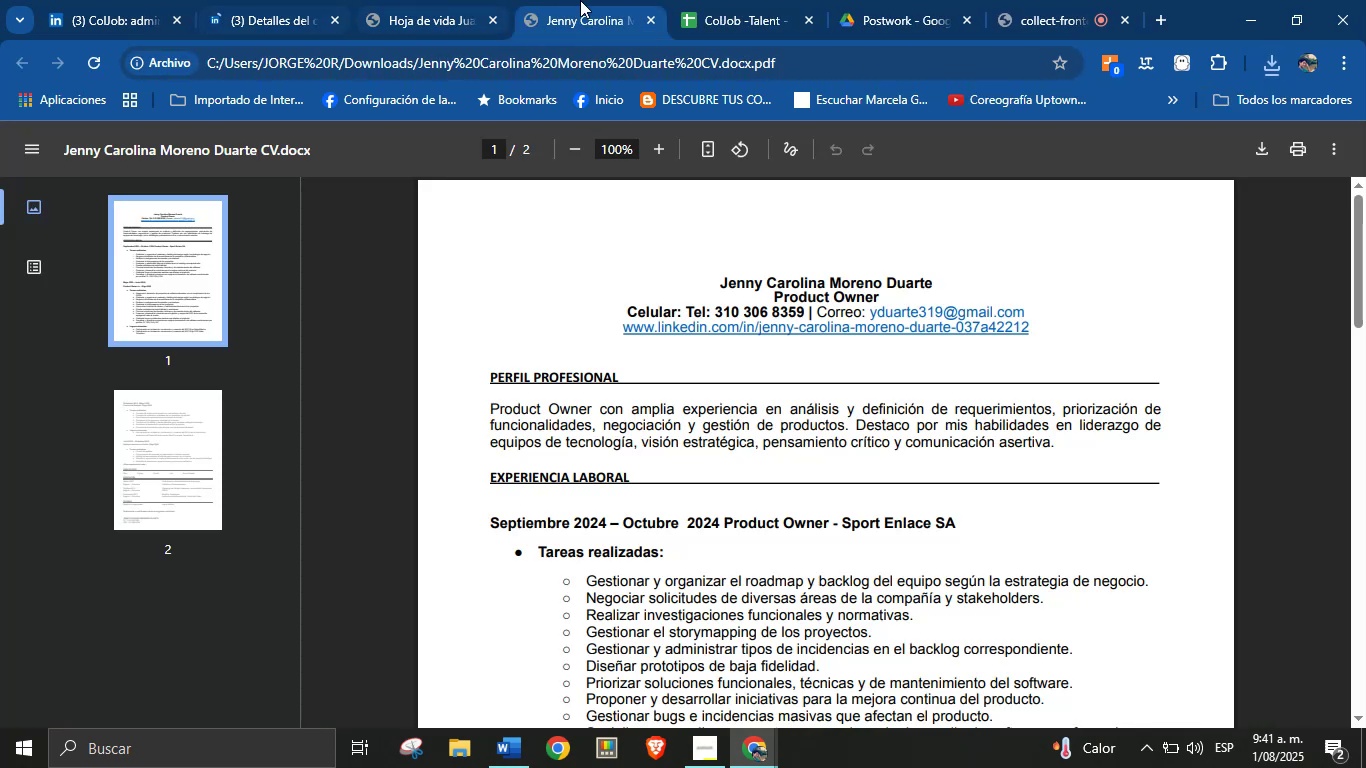 
left_click([738, 0])
 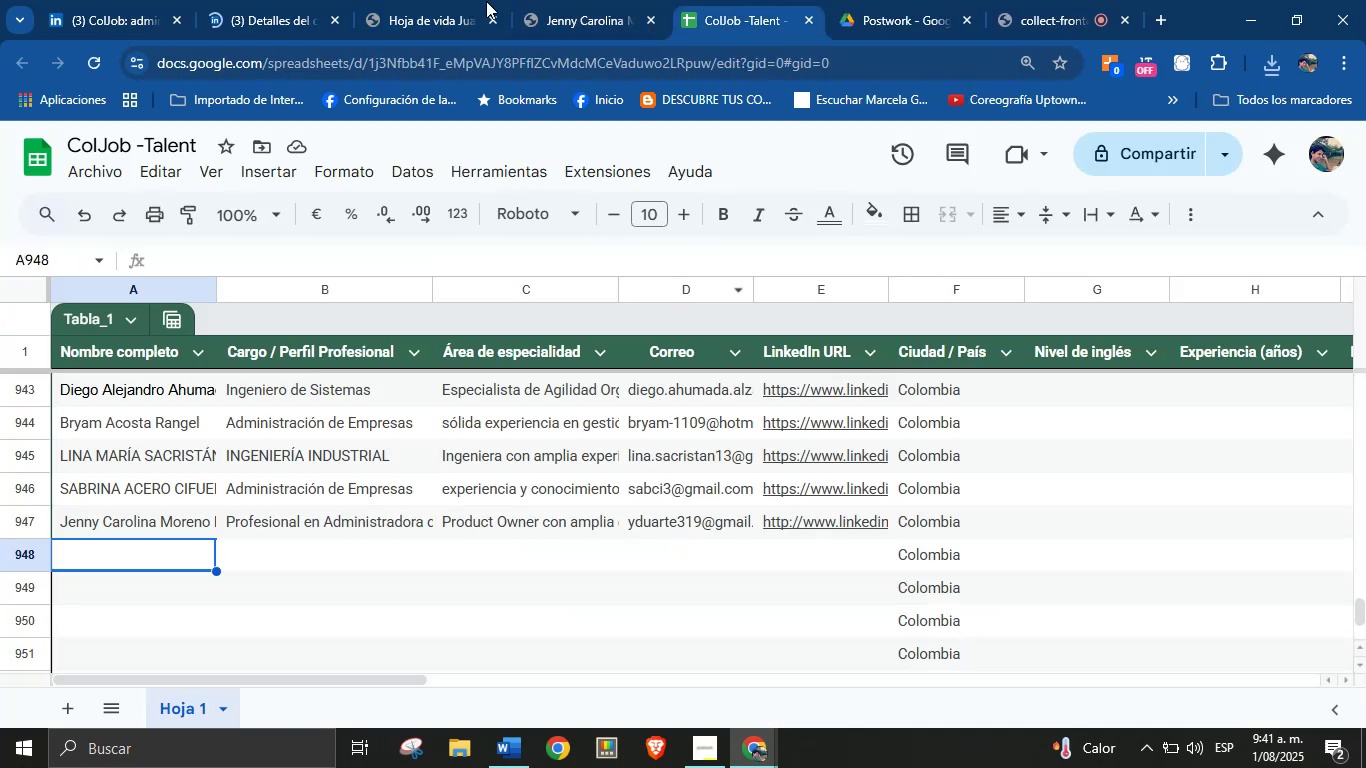 
left_click([404, 0])
 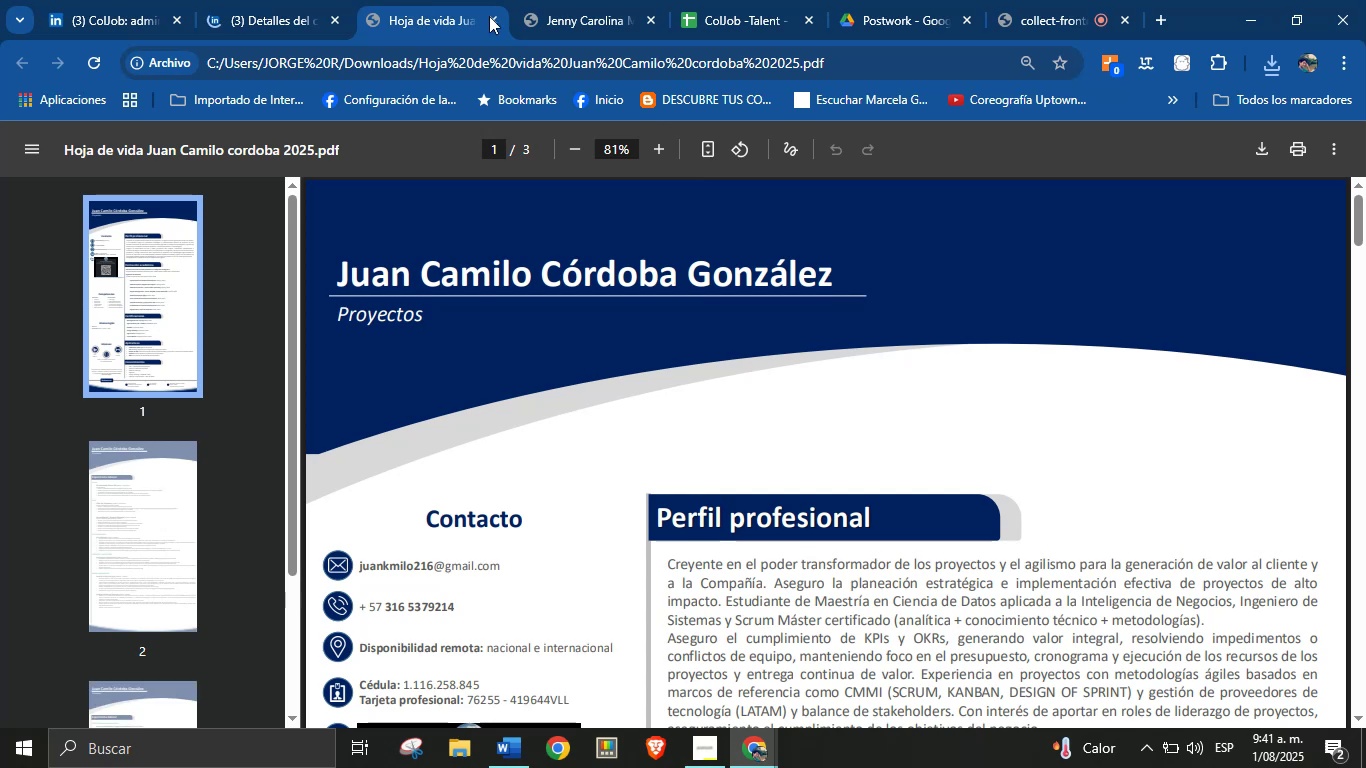 
left_click([554, 0])
 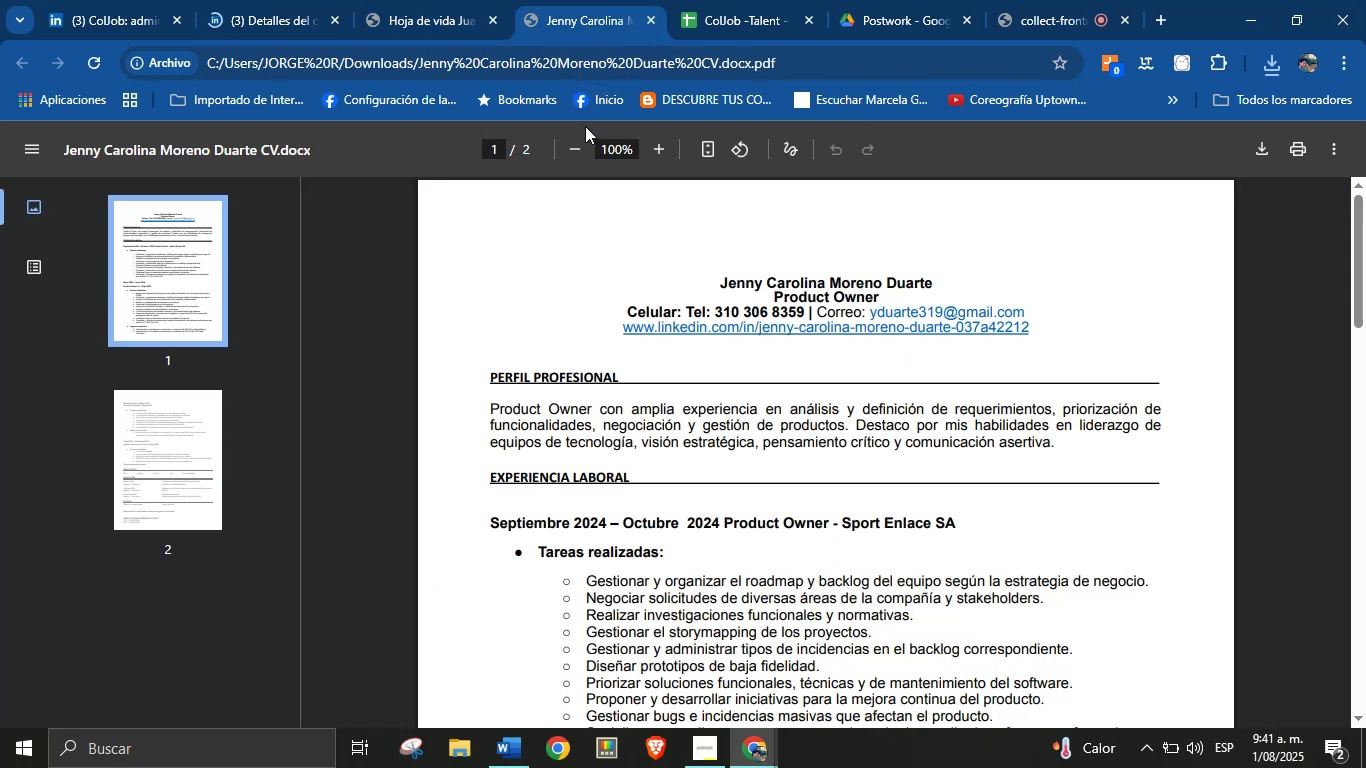 
wait(7.01)
 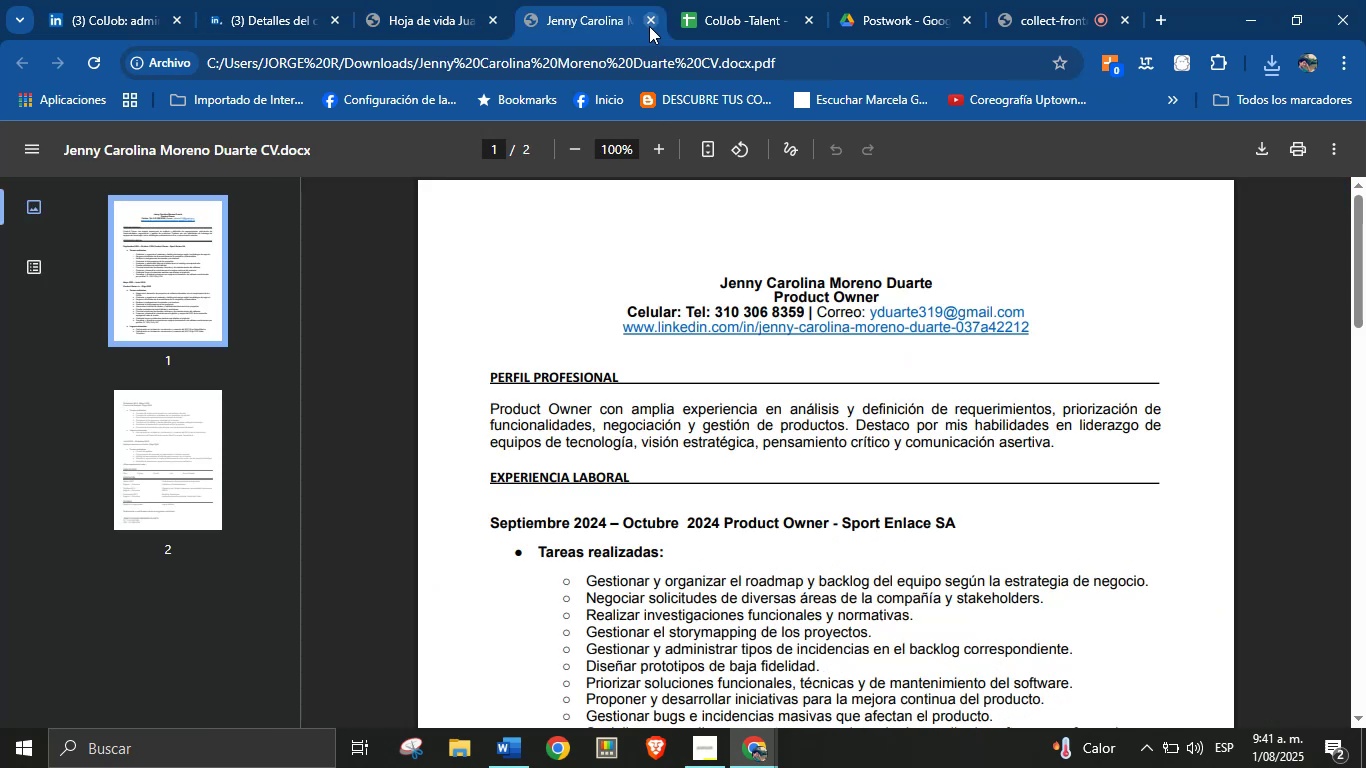 
left_click([650, 24])
 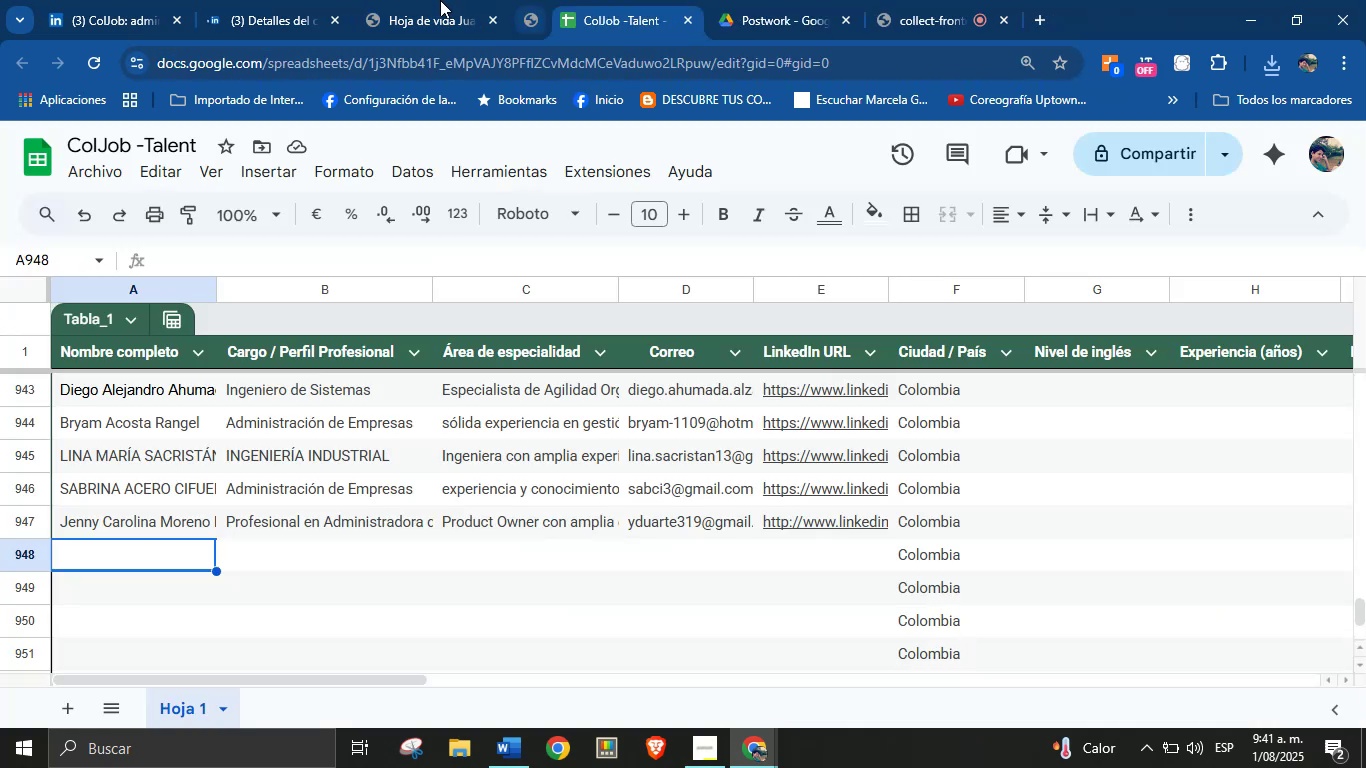 
double_click([430, 0])
 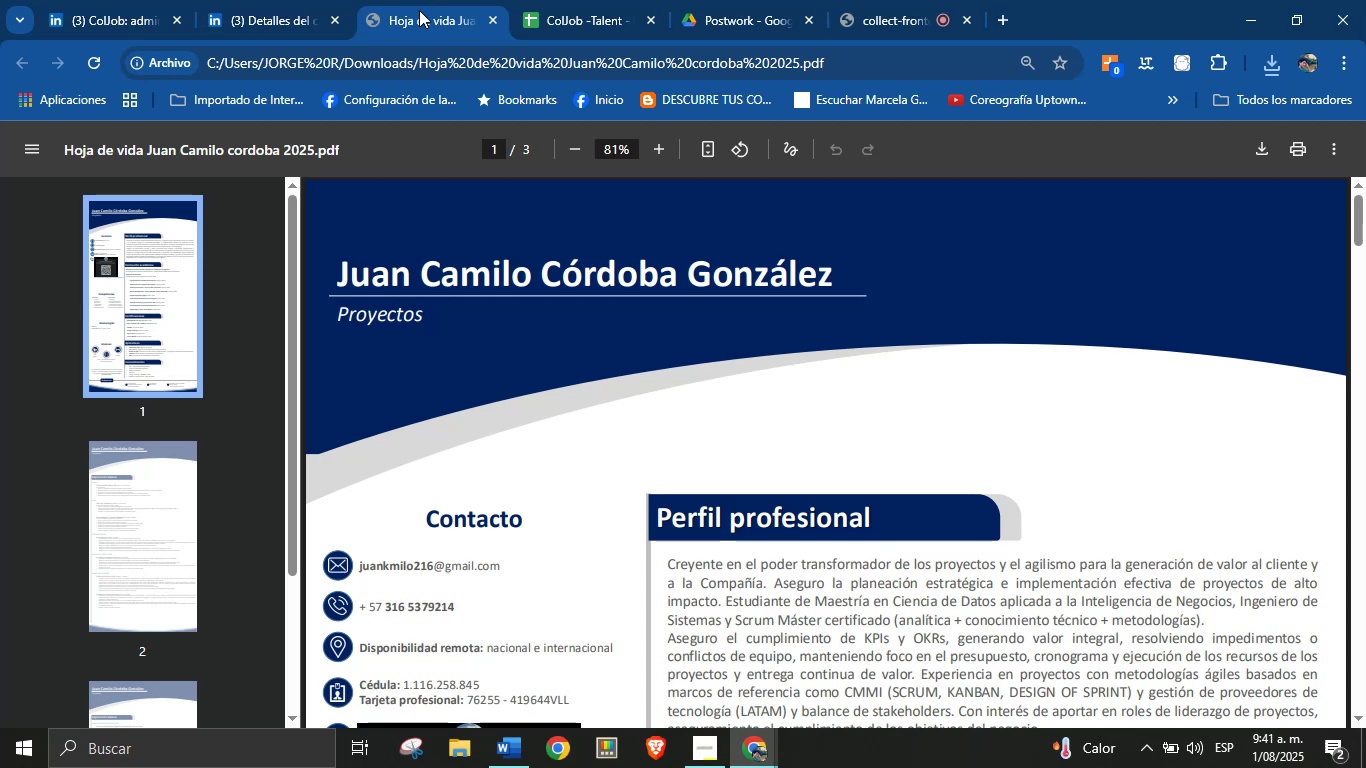 
wait(11.14)
 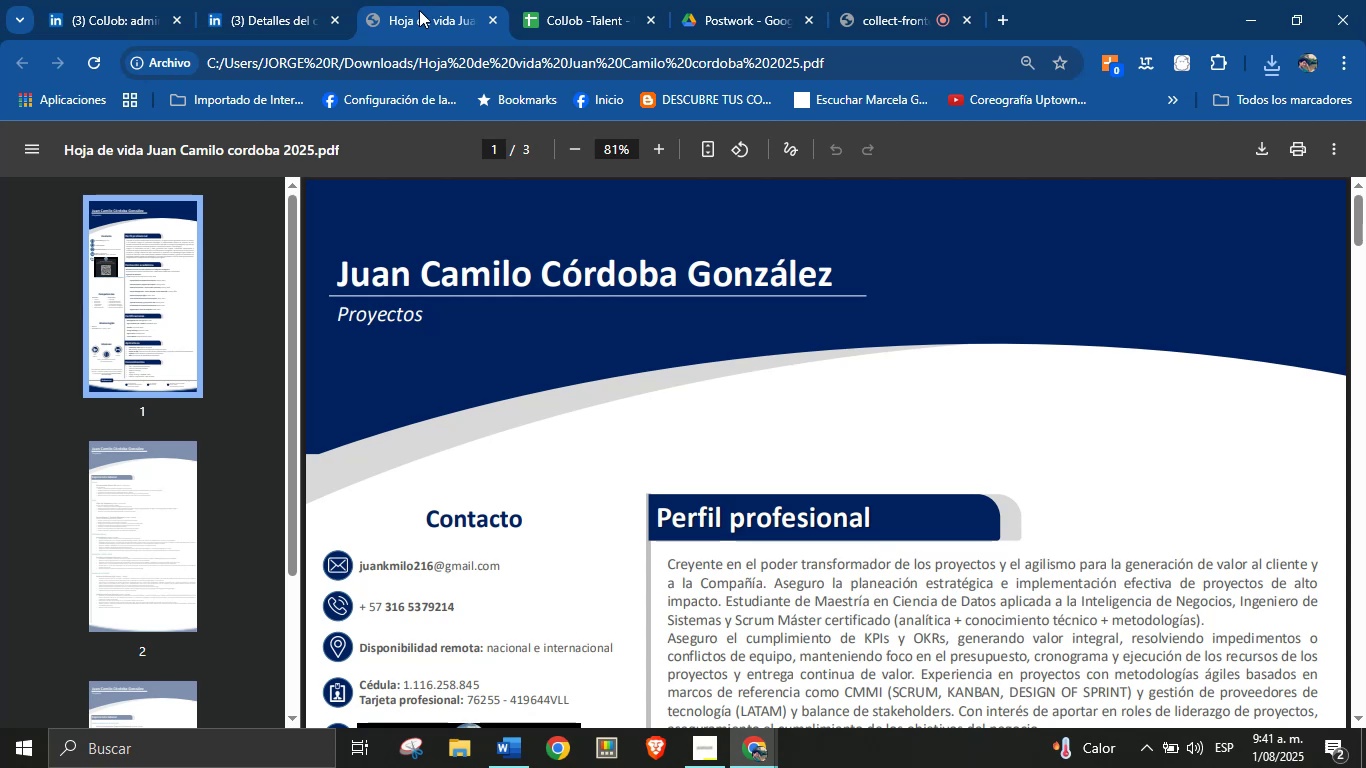 
double_click([647, 266])
 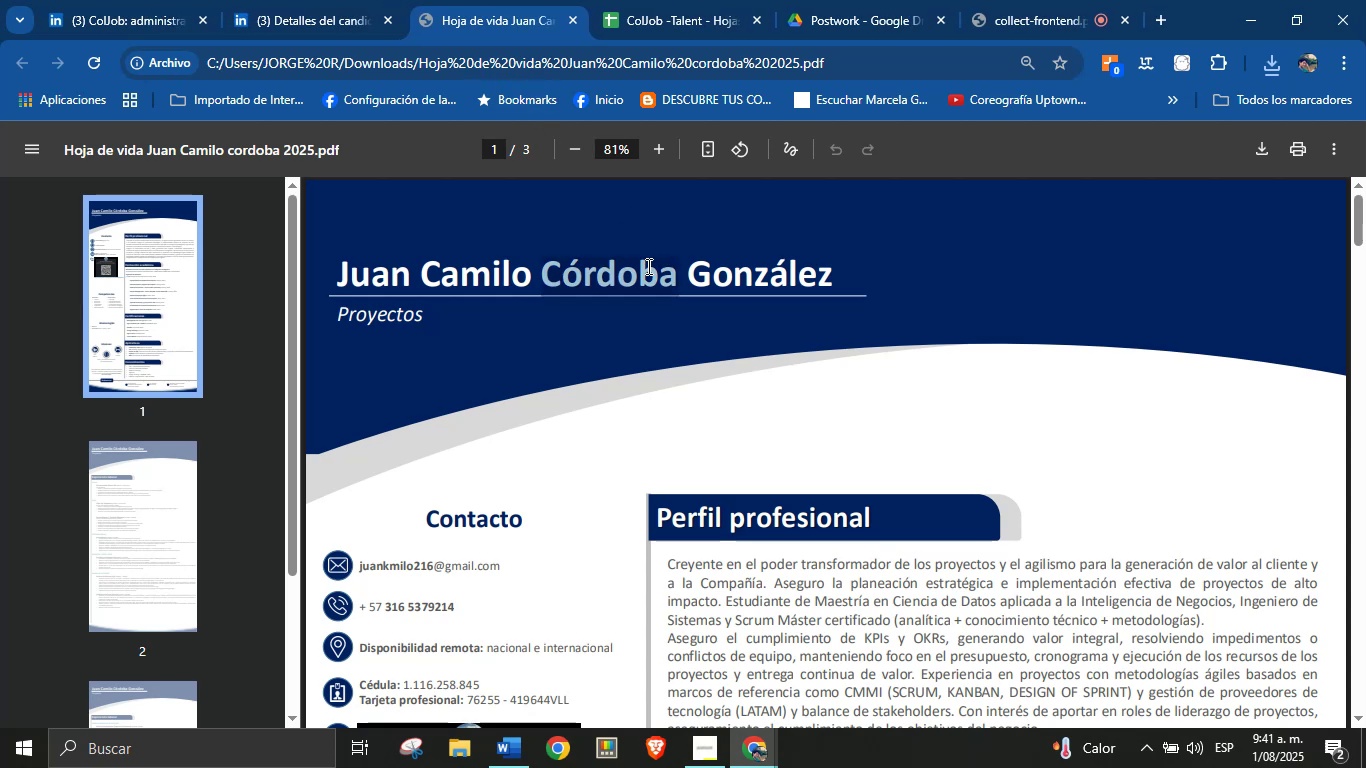 
triple_click([647, 266])
 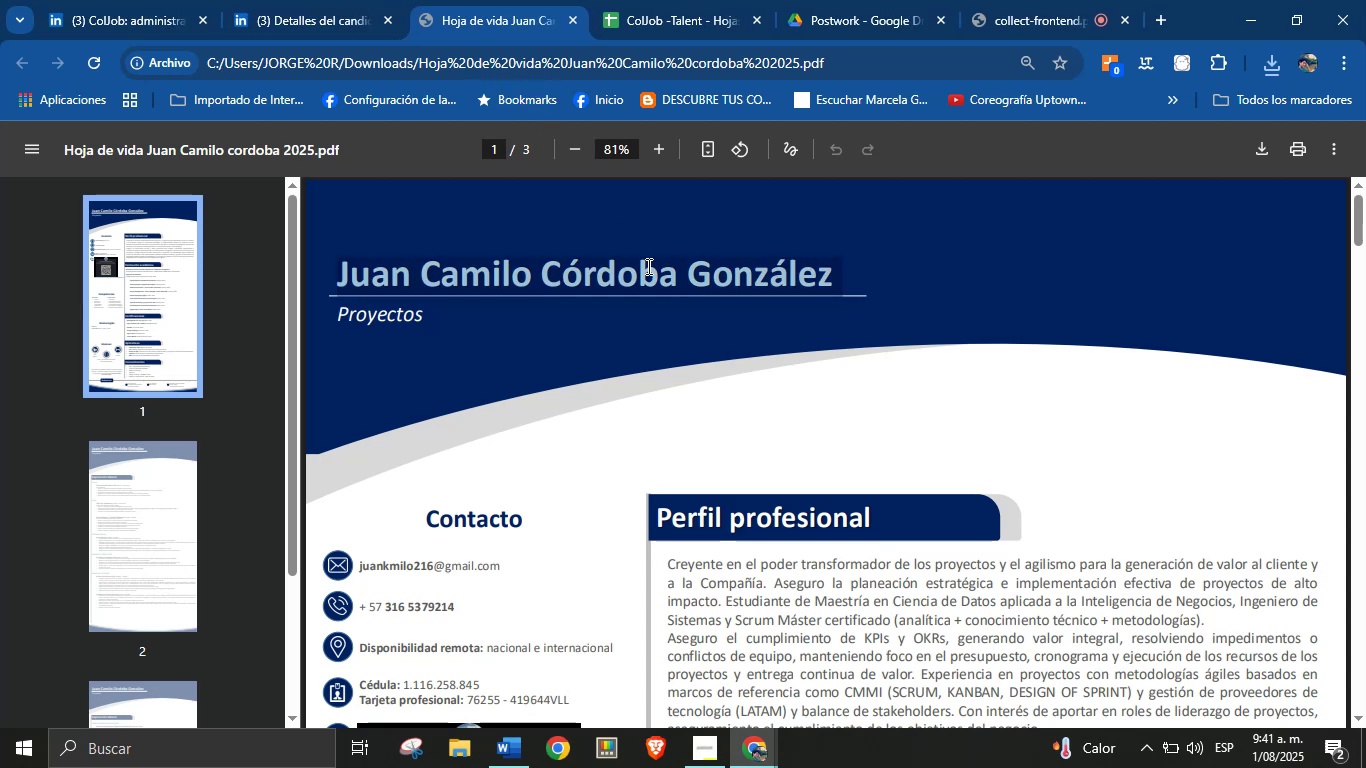 
key(Control+C)
 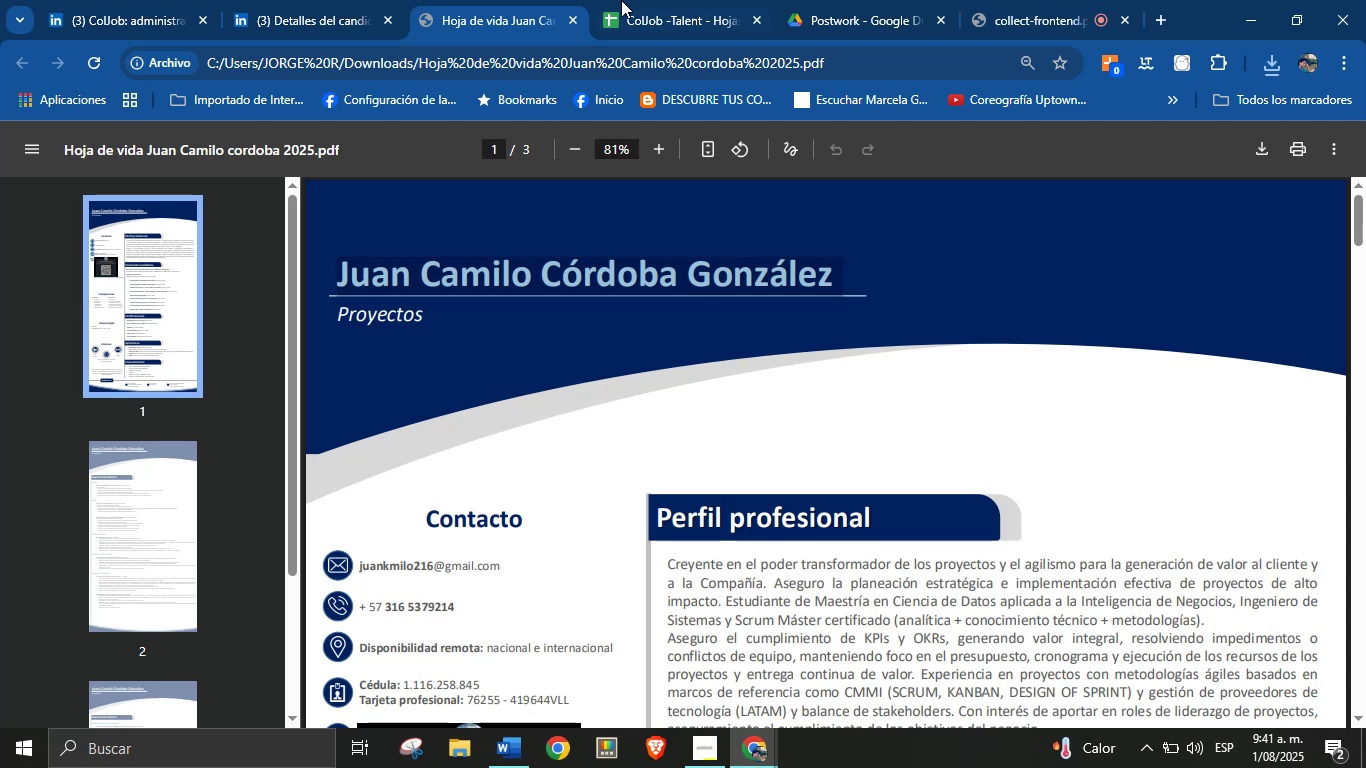 
left_click([628, 0])
 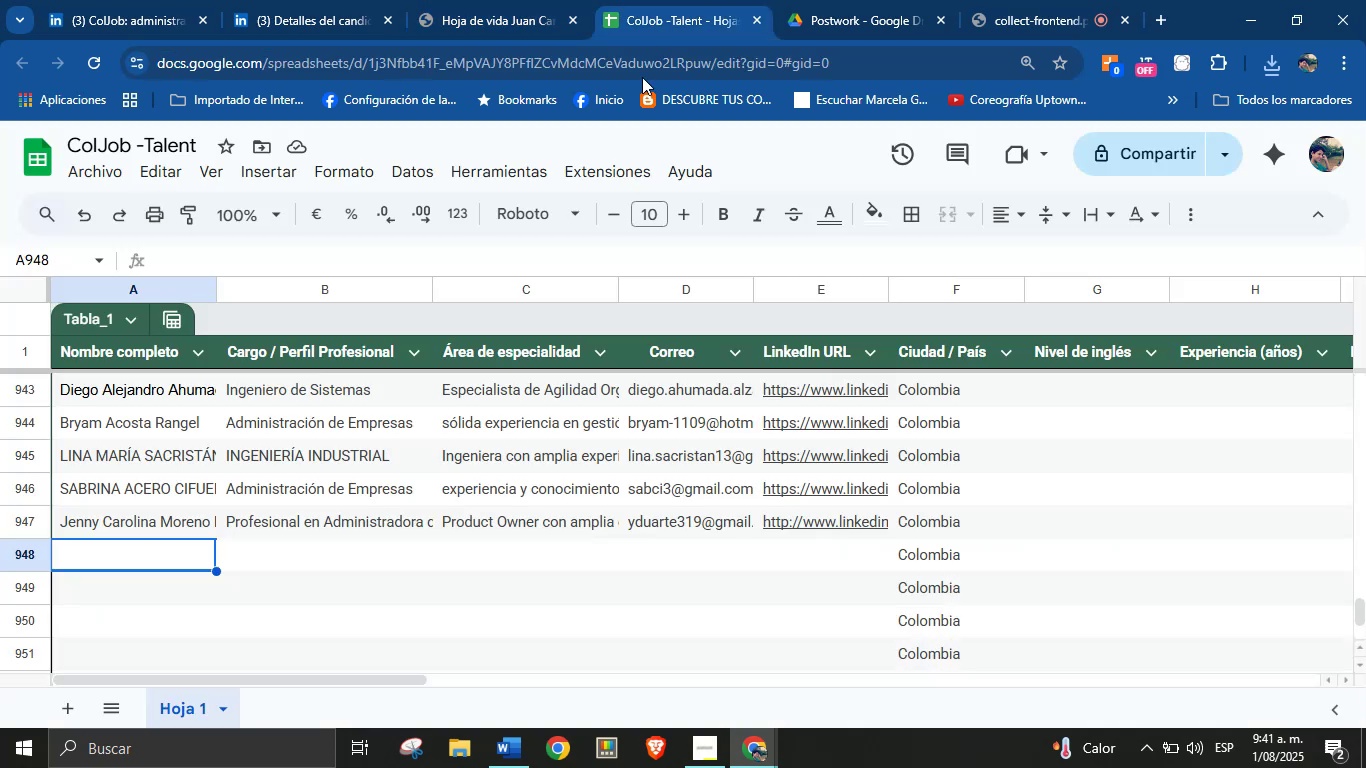 
key(Control+V)
 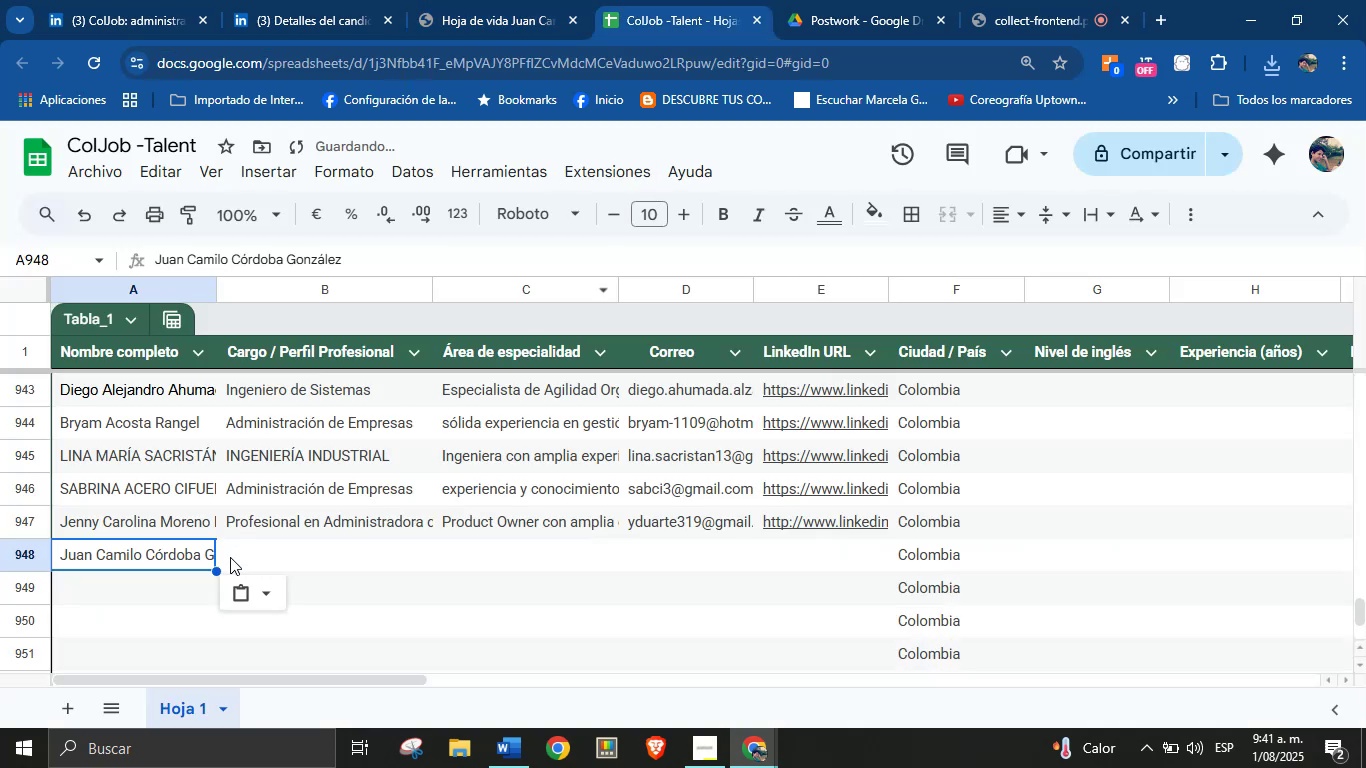 
left_click([266, 558])
 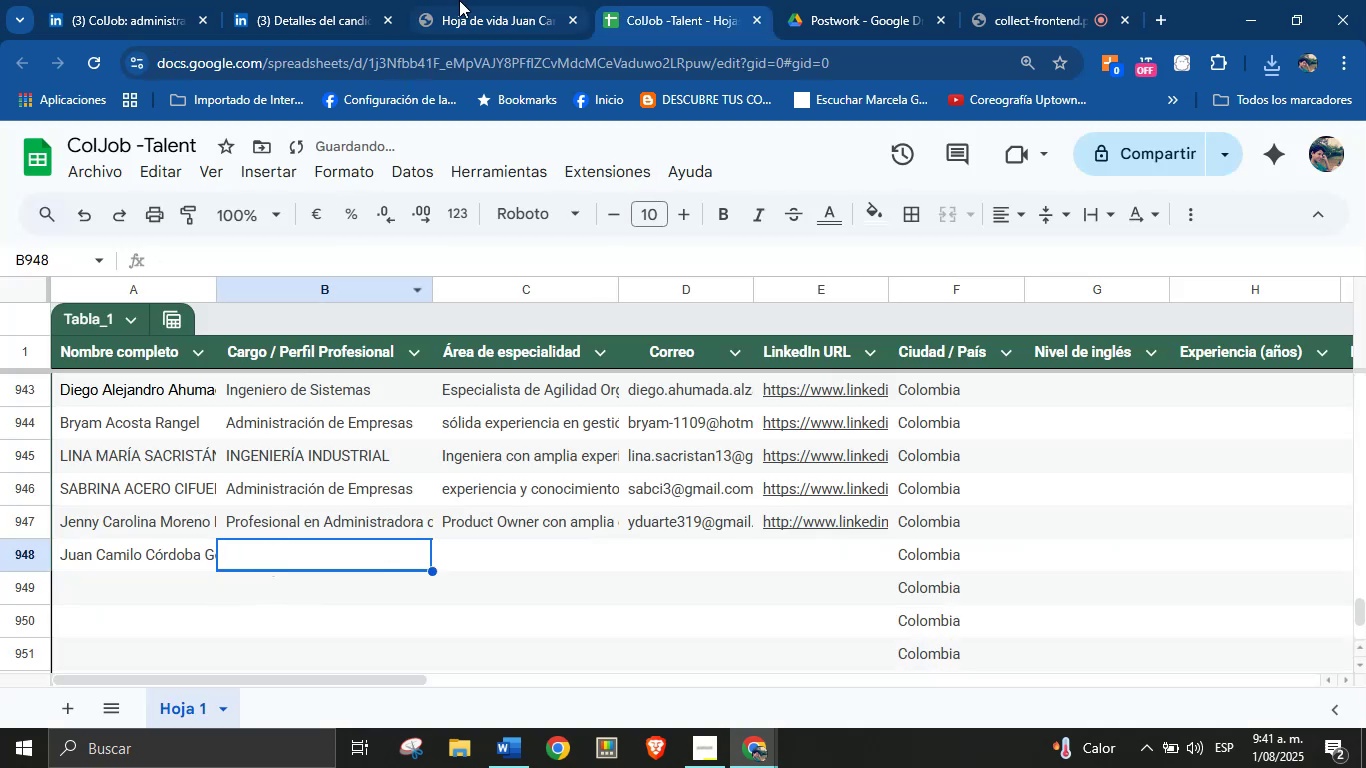 
left_click([471, 0])
 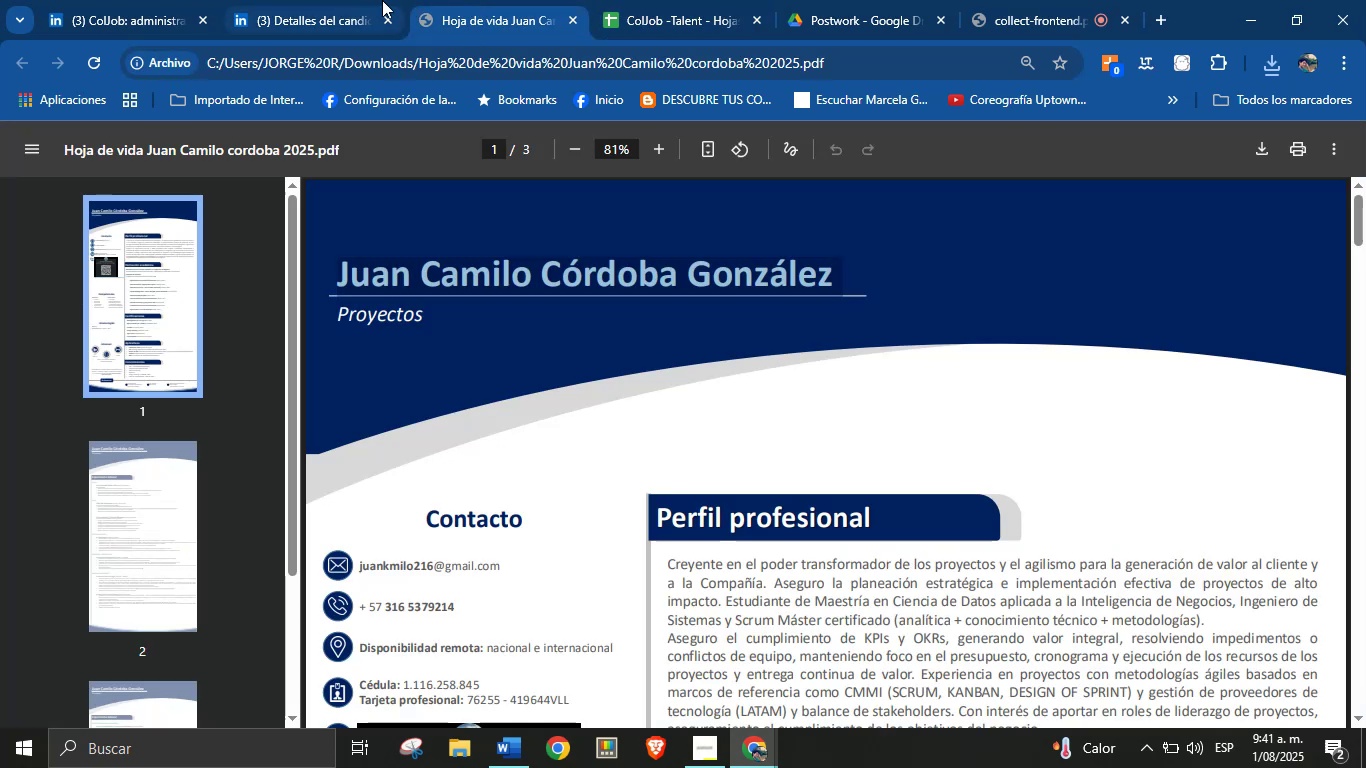 
left_click([656, 0])
 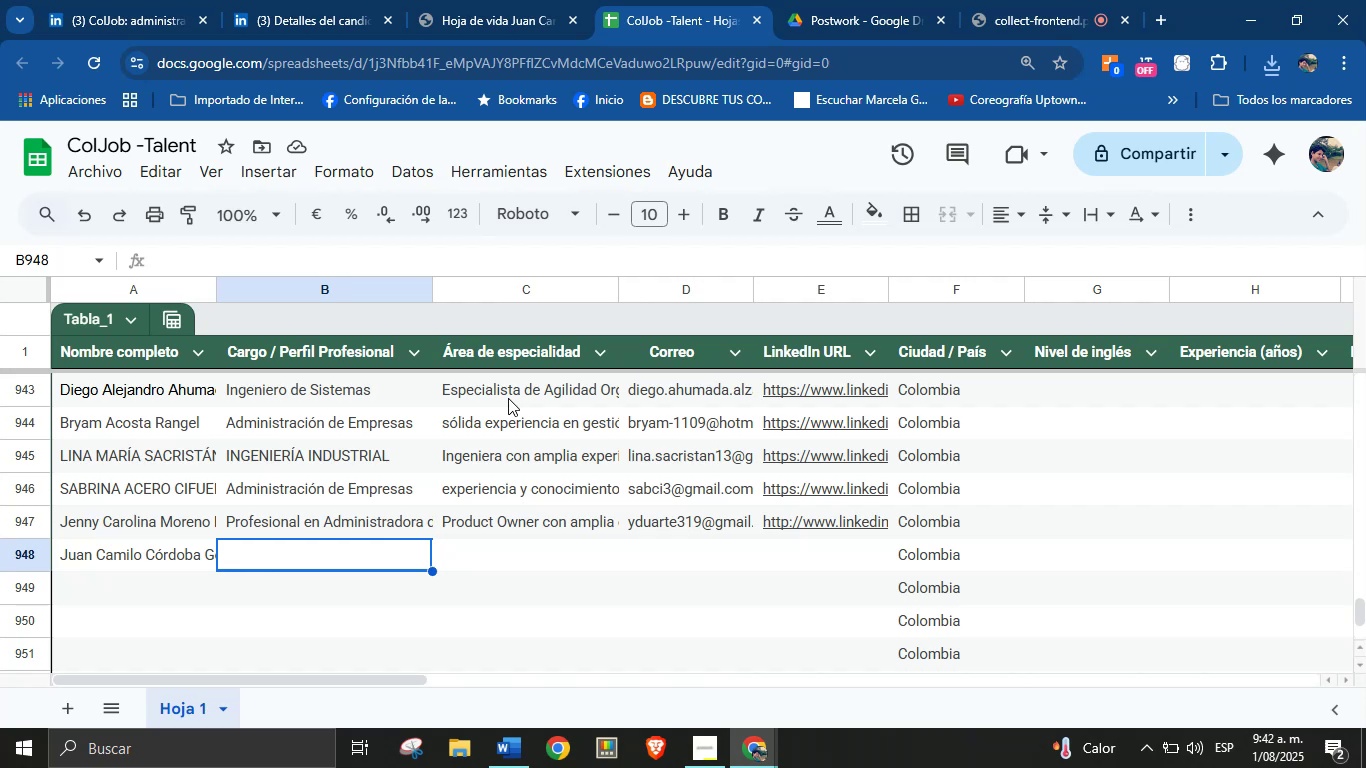 
wait(14.73)
 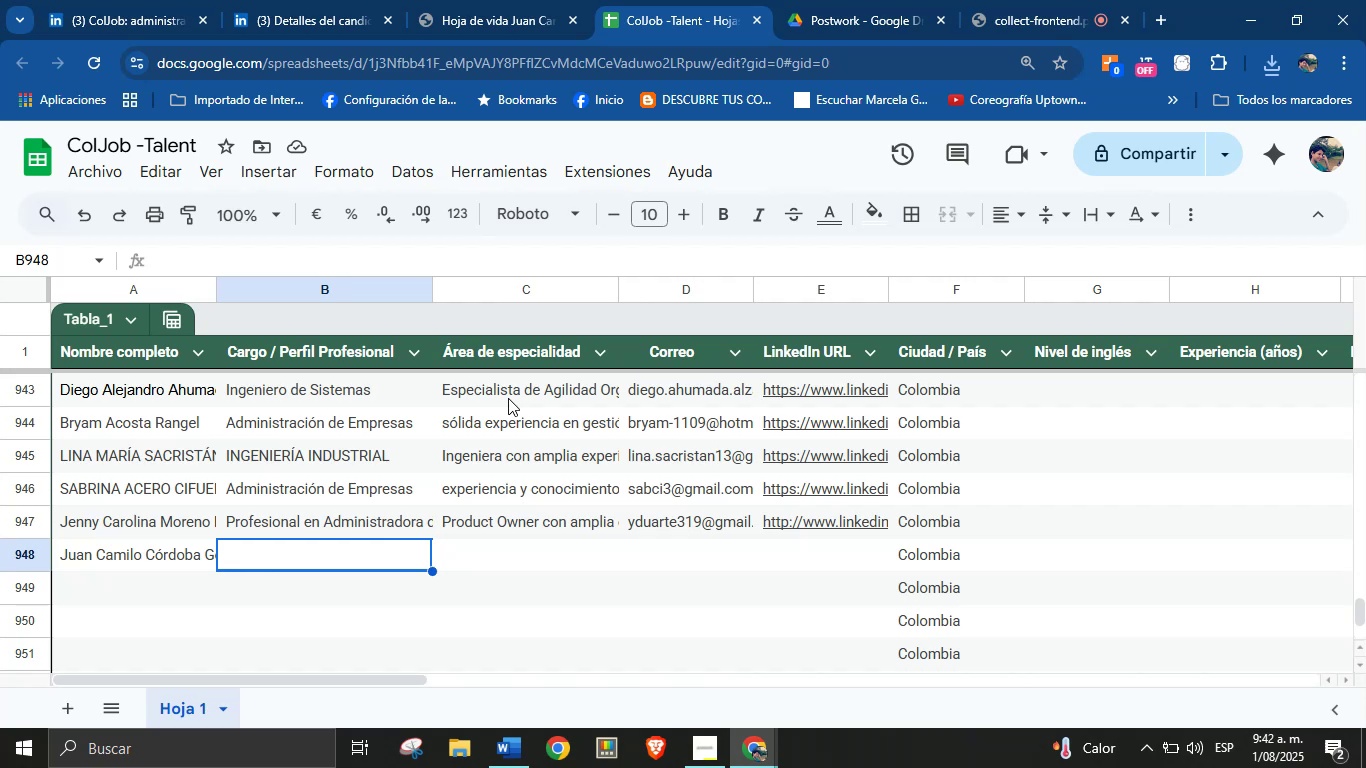 
left_click([468, 0])
 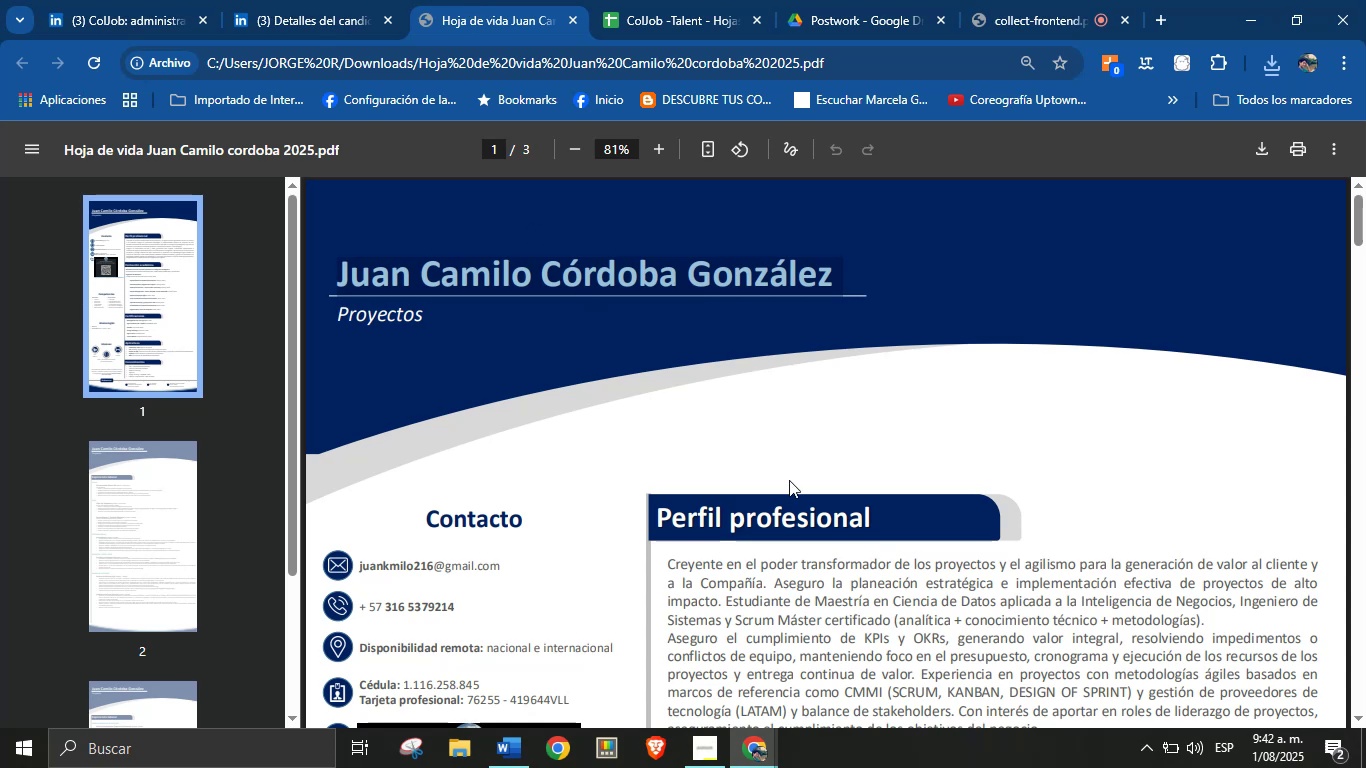 
left_click([497, 350])
 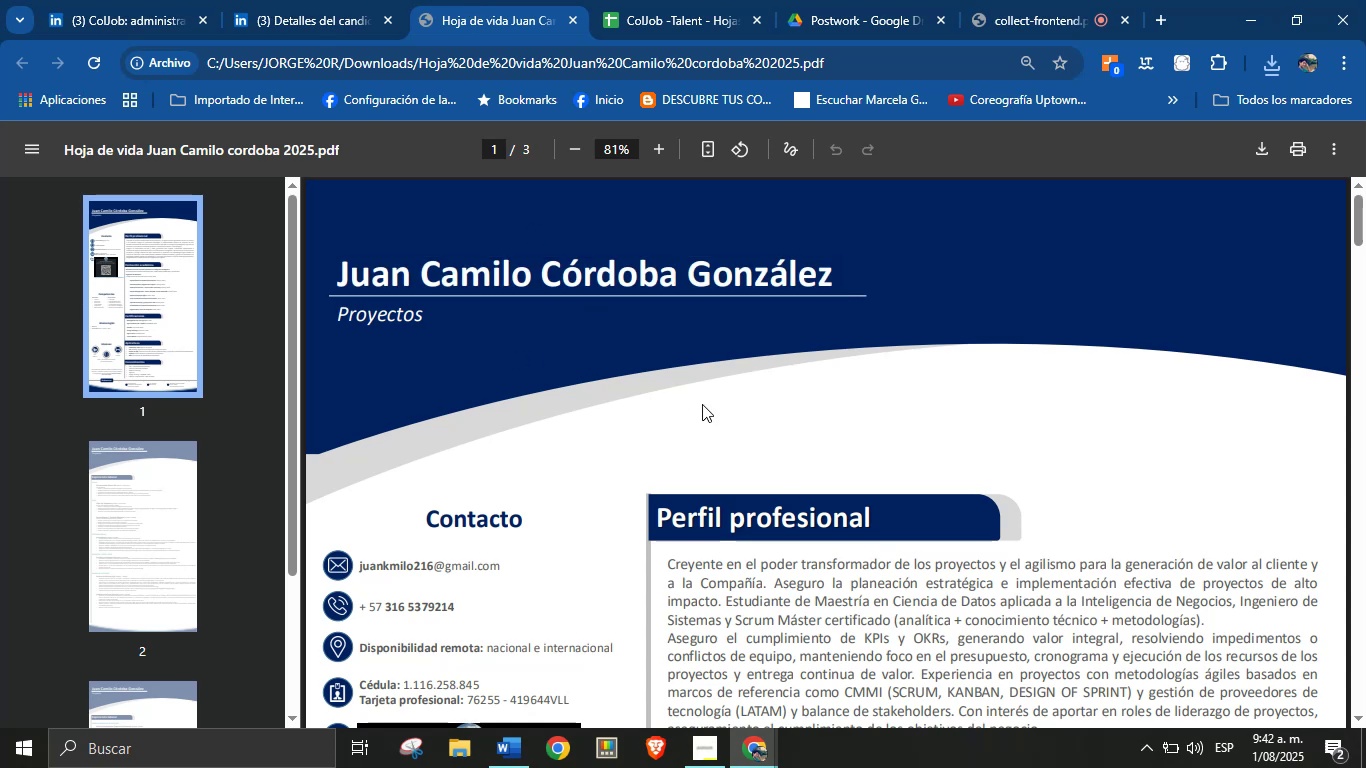 
scroll: coordinate [730, 475], scroll_direction: down, amount: 20.0
 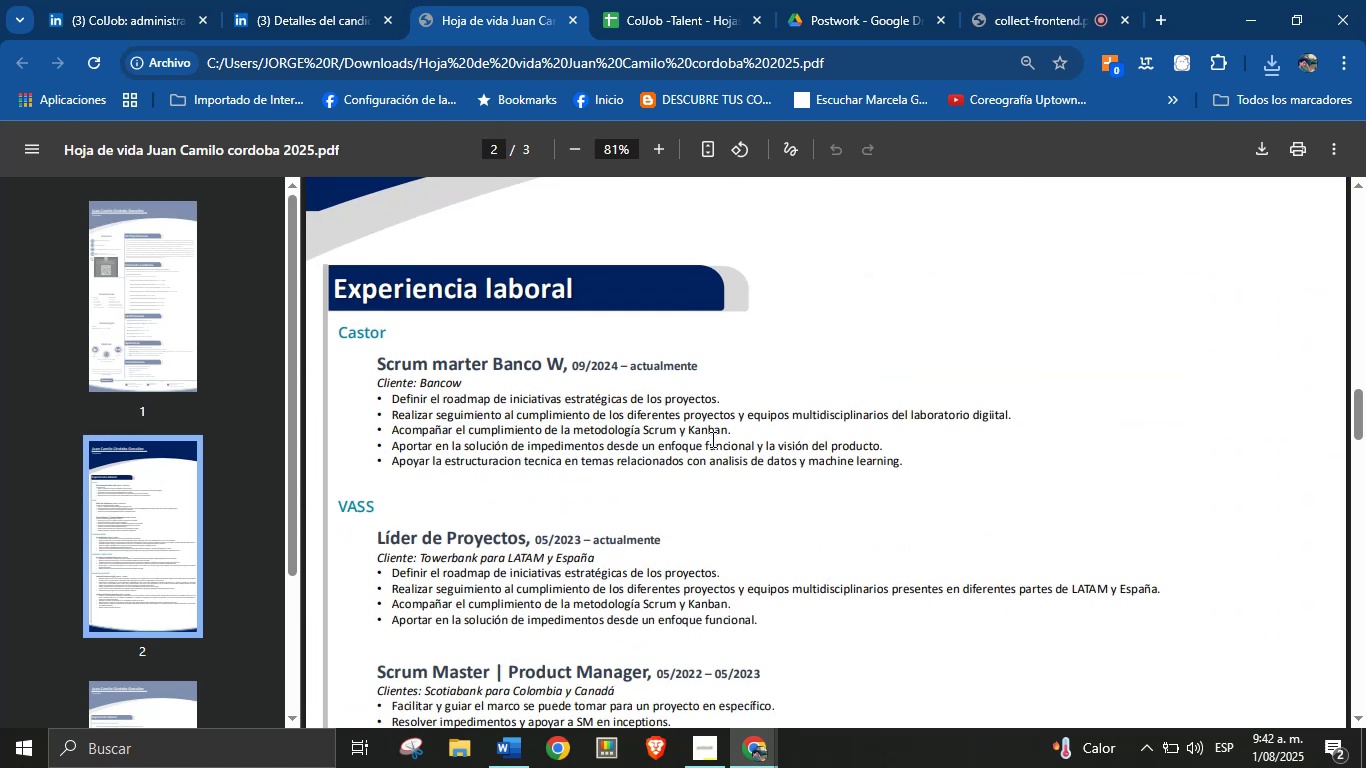 
scroll: coordinate [633, 407], scroll_direction: down, amount: 22.0
 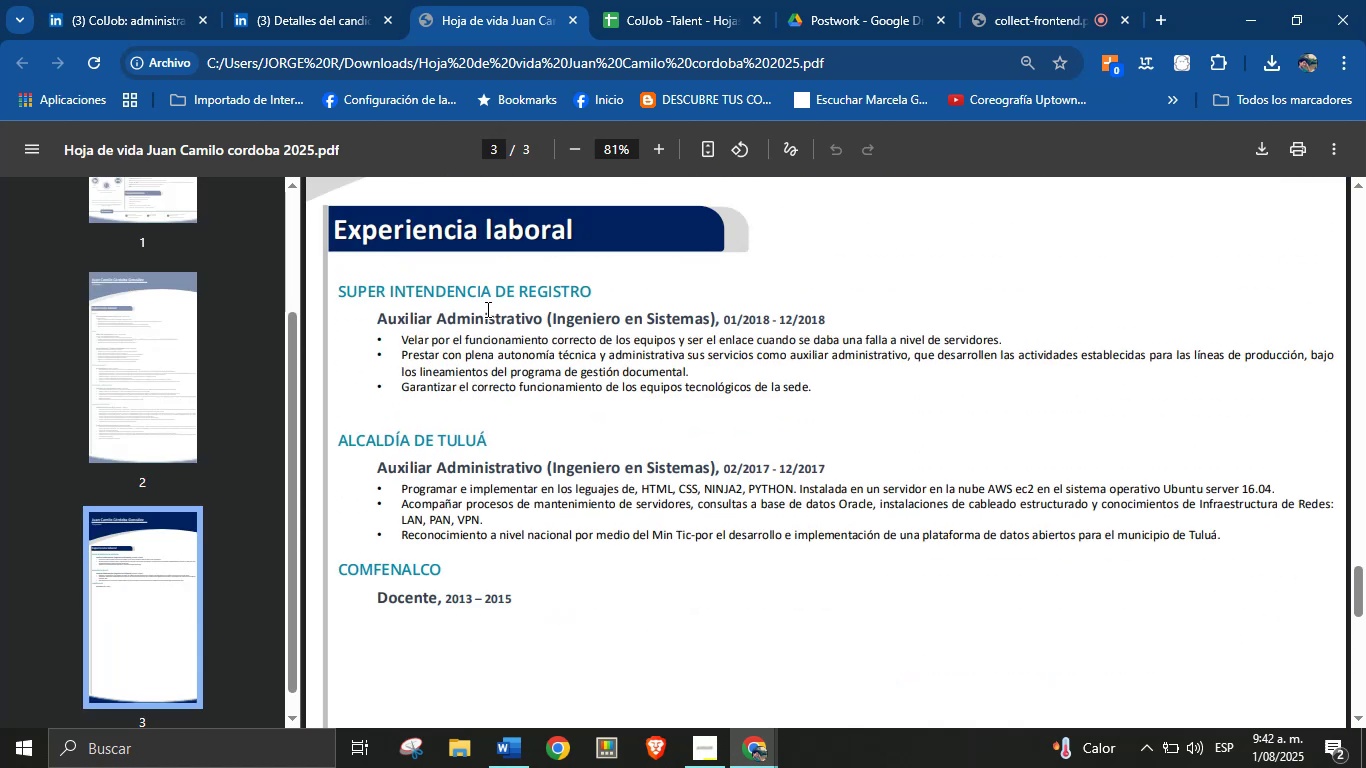 
scroll: coordinate [565, 366], scroll_direction: up, amount: 31.0
 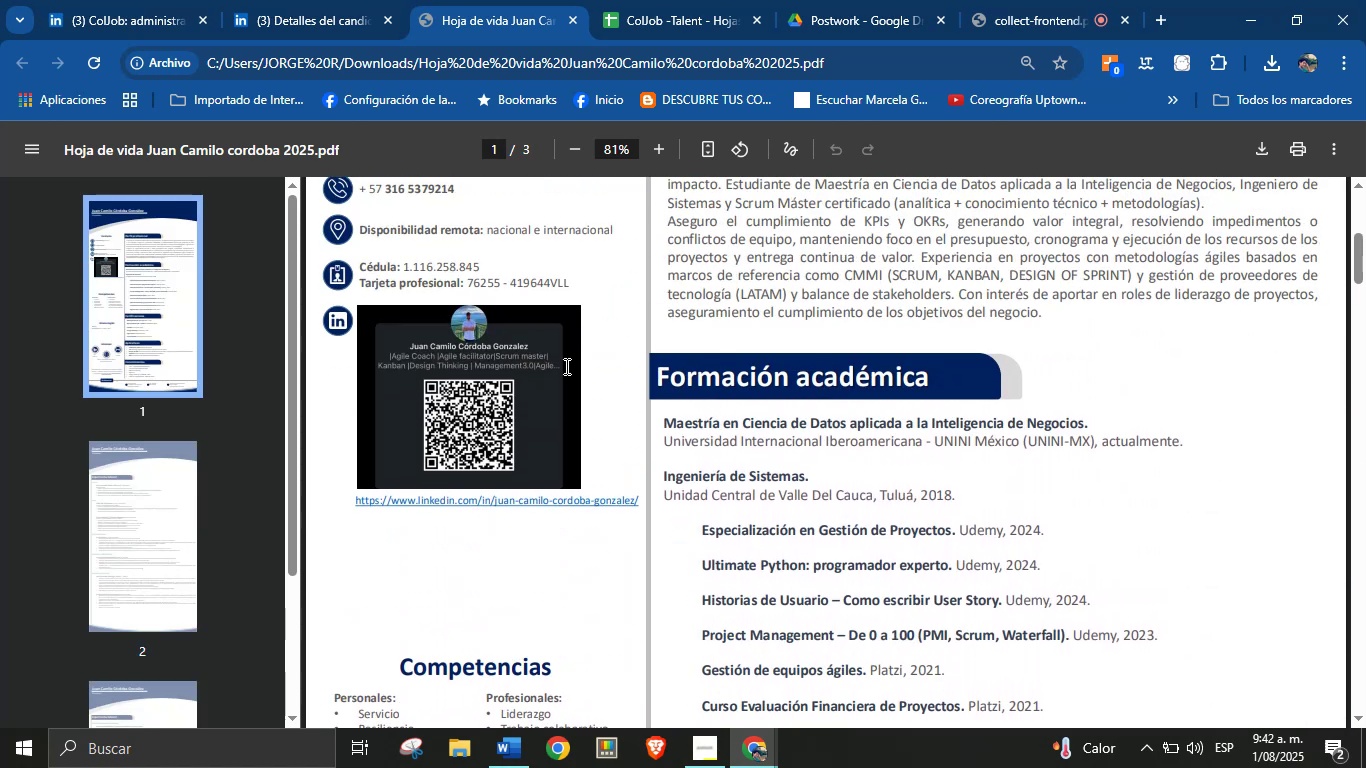 
scroll: coordinate [583, 410], scroll_direction: none, amount: 0.0
 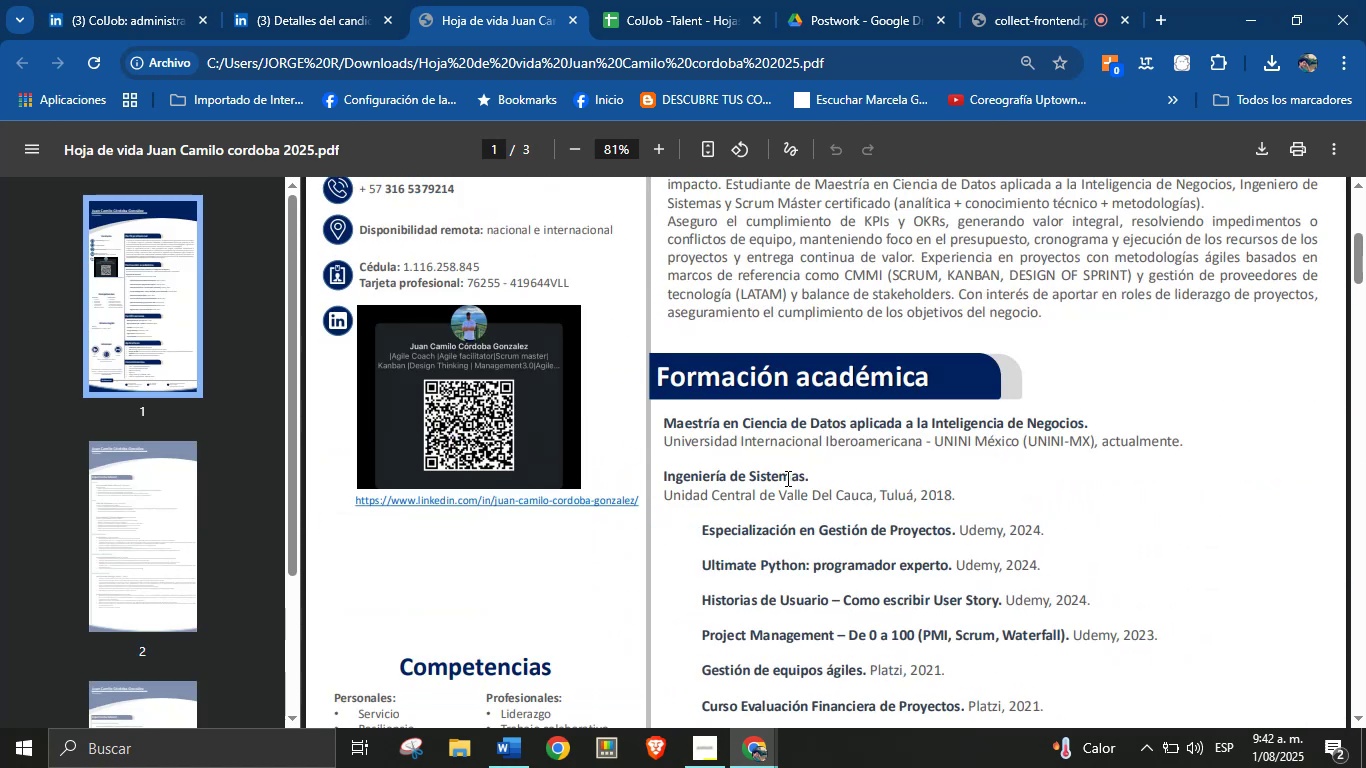 
left_click_drag(start_coordinate=[808, 481], to_coordinate=[658, 479])
 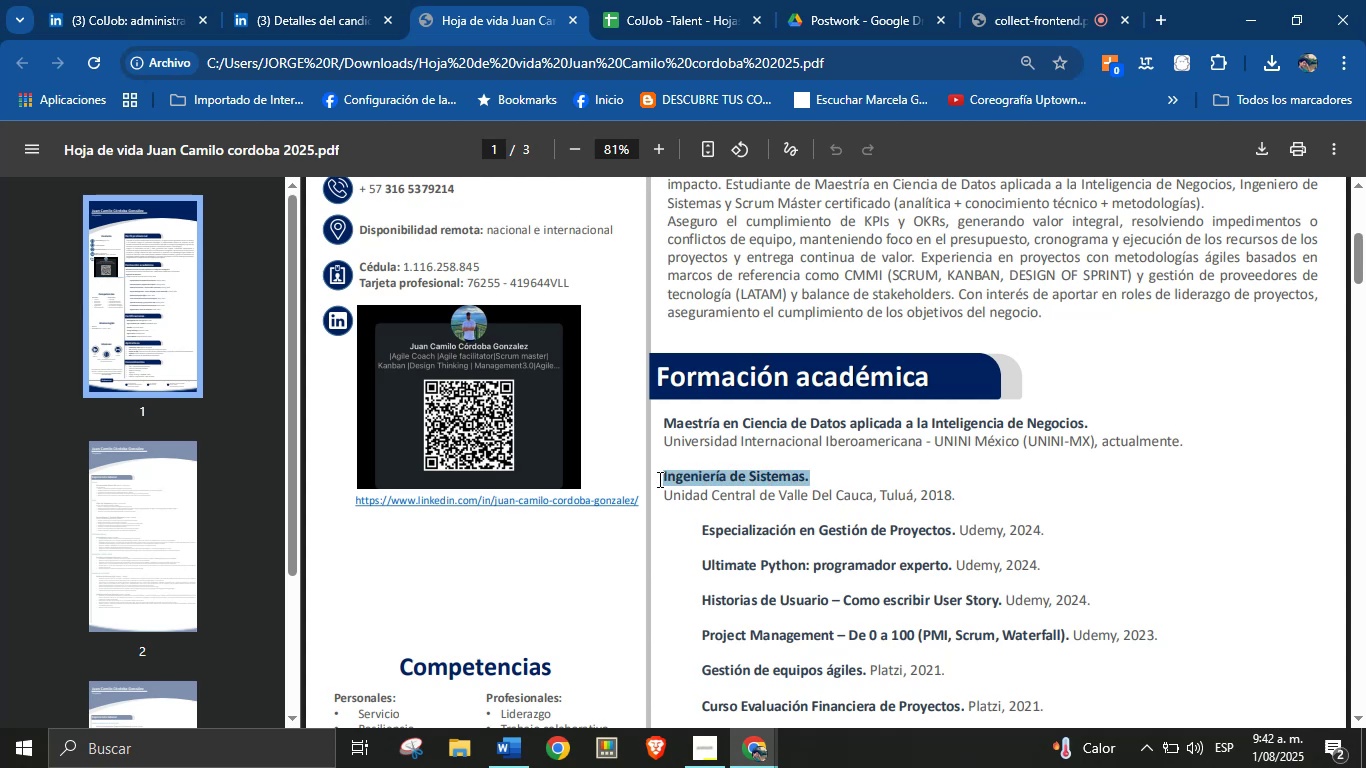 
key(Control+C)
 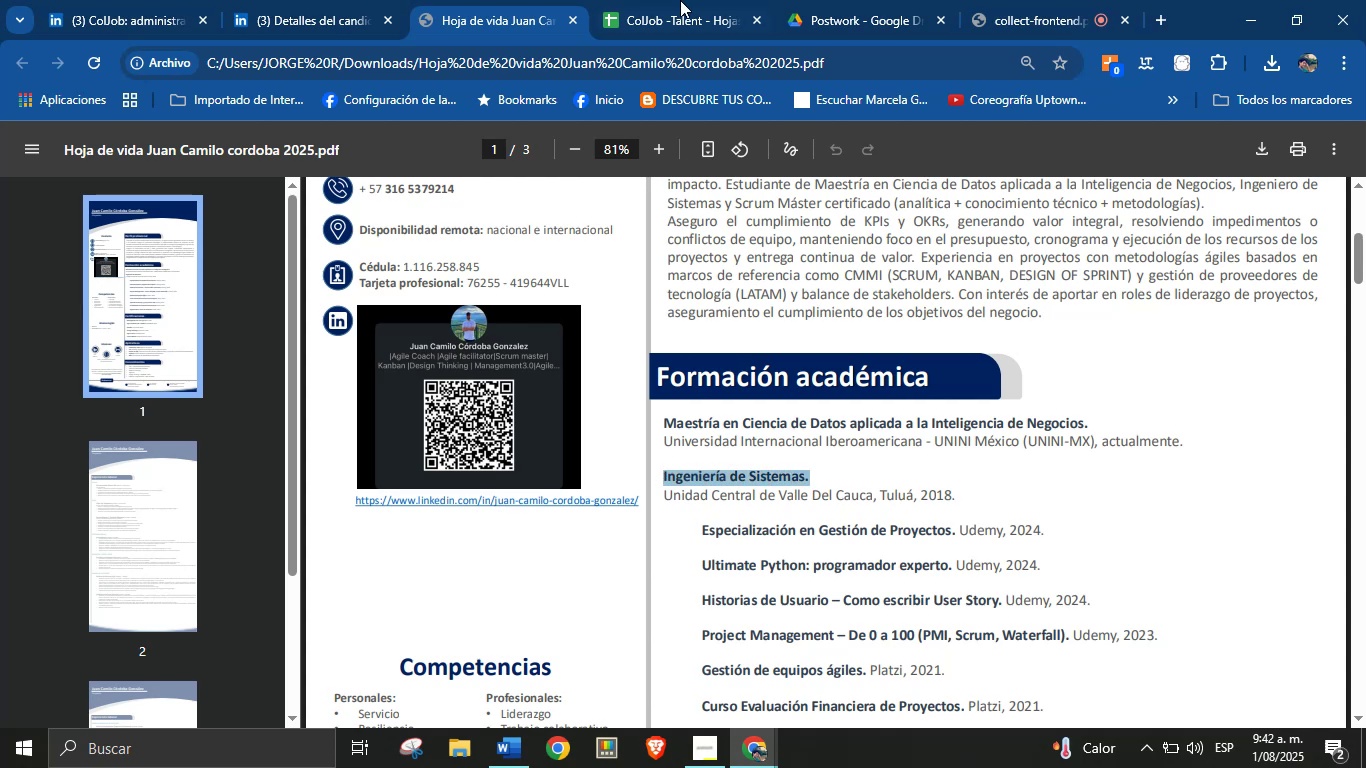 
left_click([680, 0])
 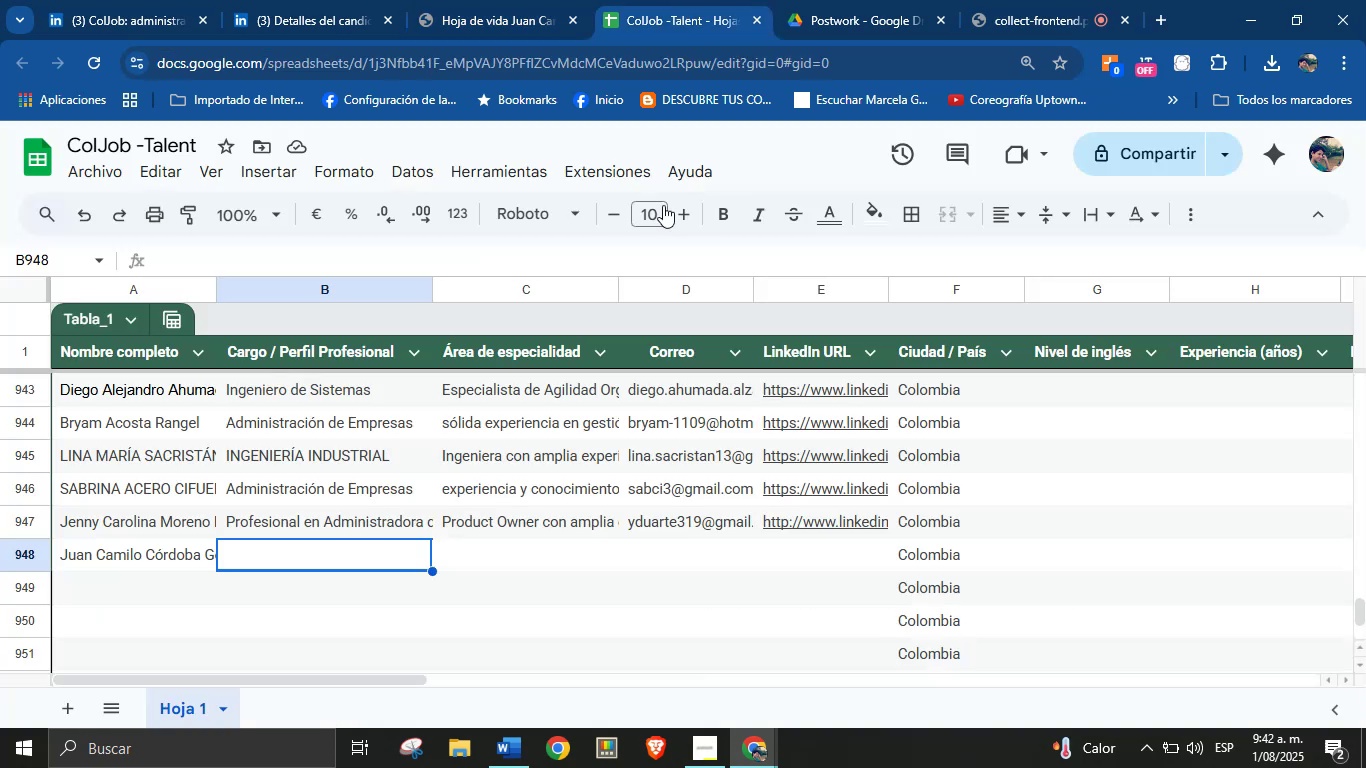 
key(Control+V)
 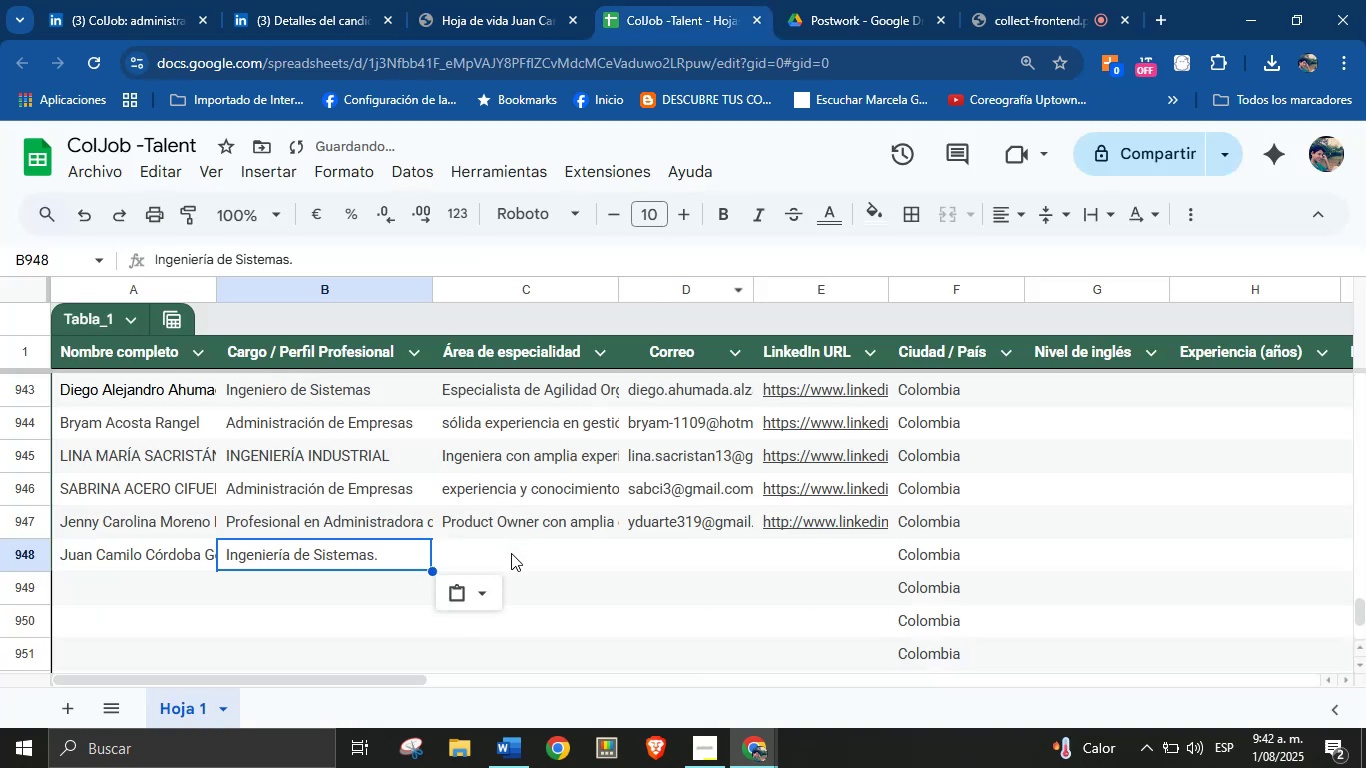 
left_click([511, 560])
 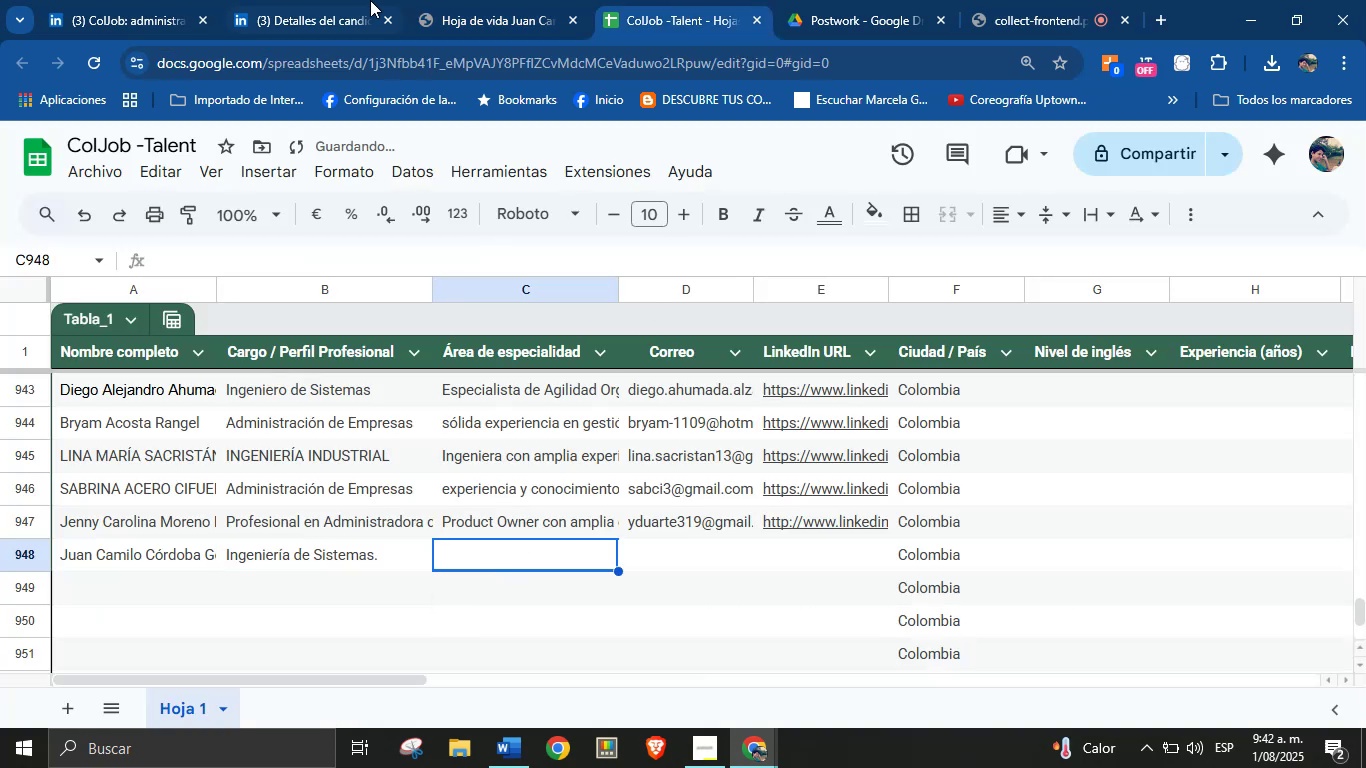 
left_click([487, 0])
 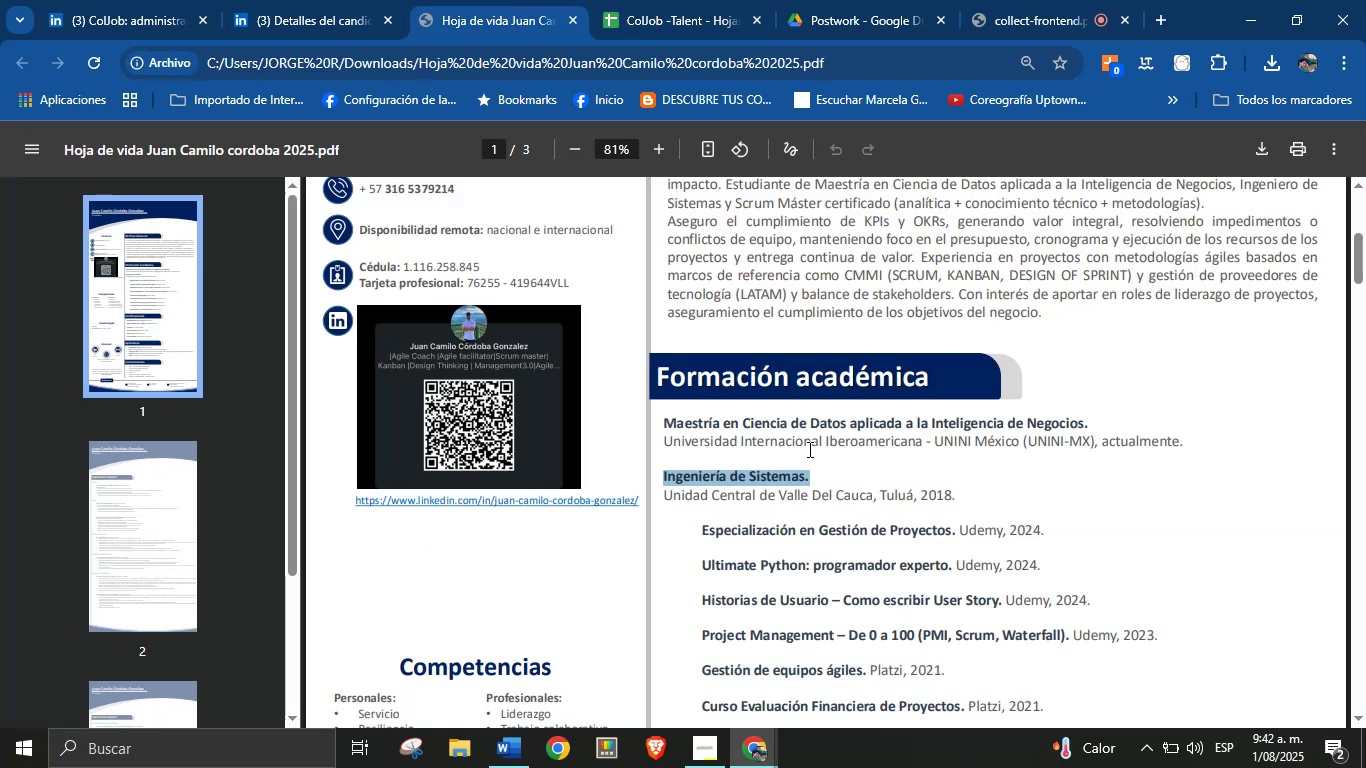 
left_click([845, 433])
 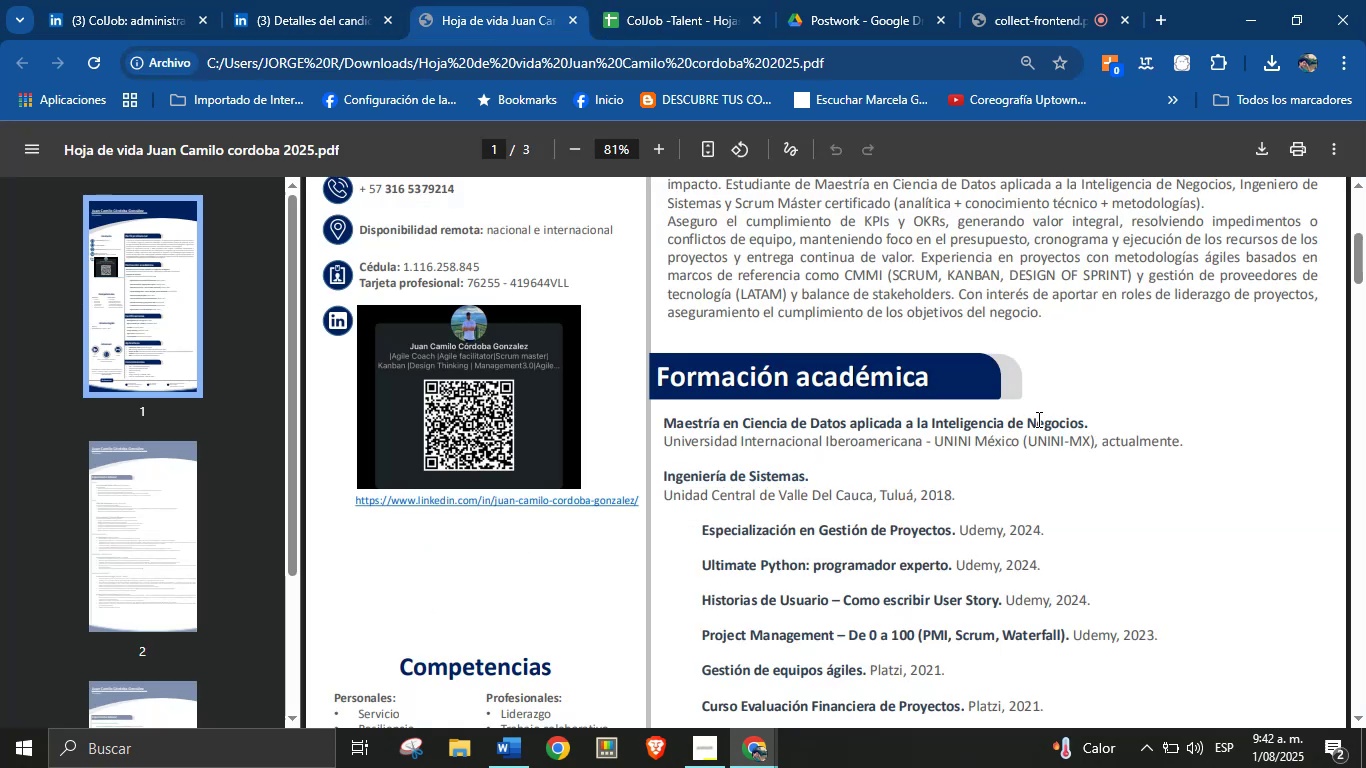 
double_click([1037, 419])
 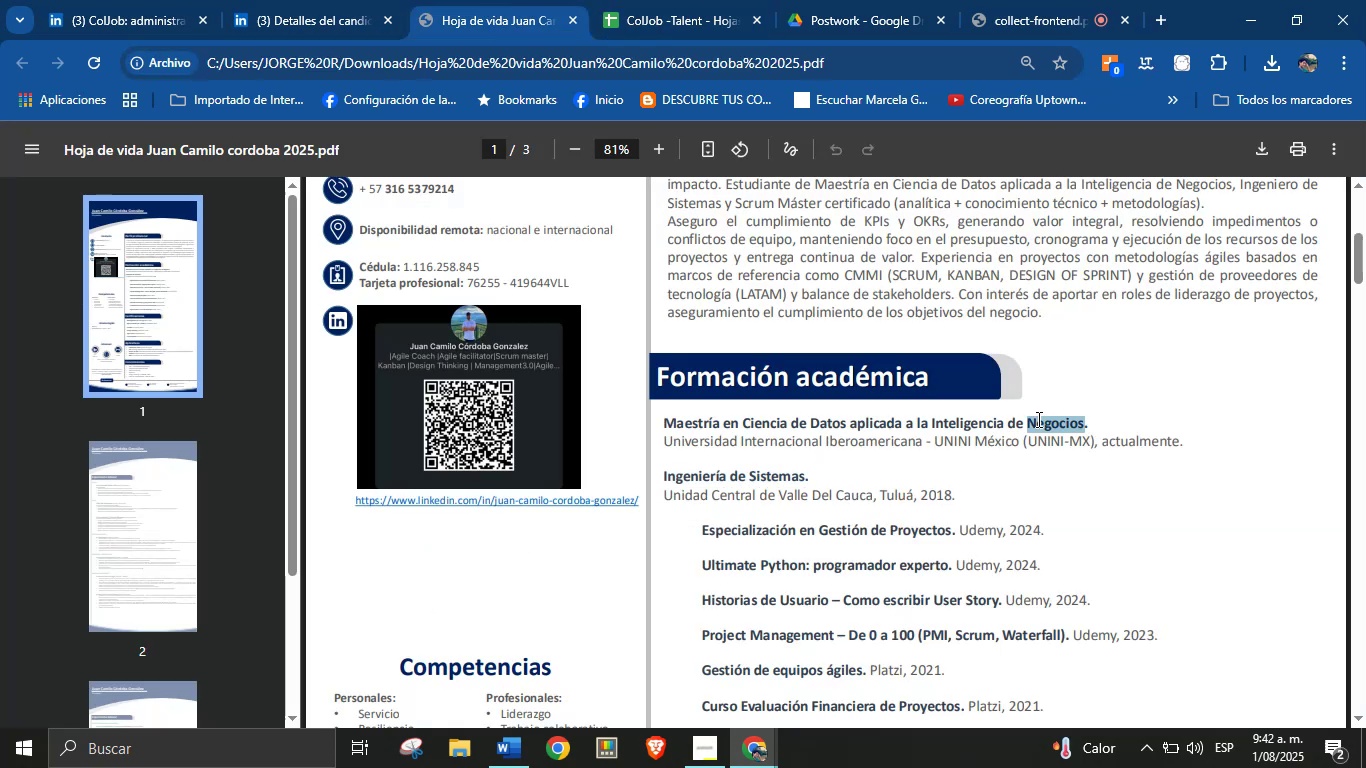 
triple_click([1037, 419])
 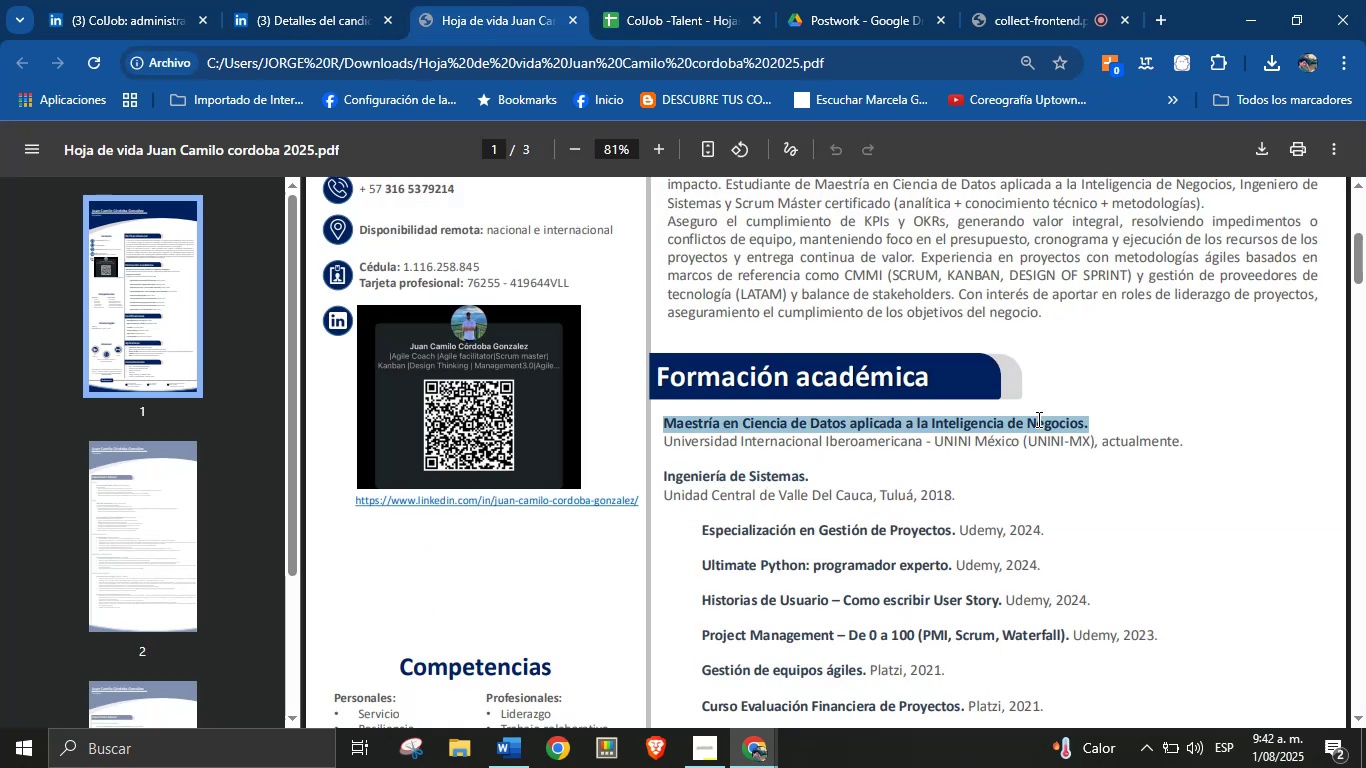 
key(Control+C)
 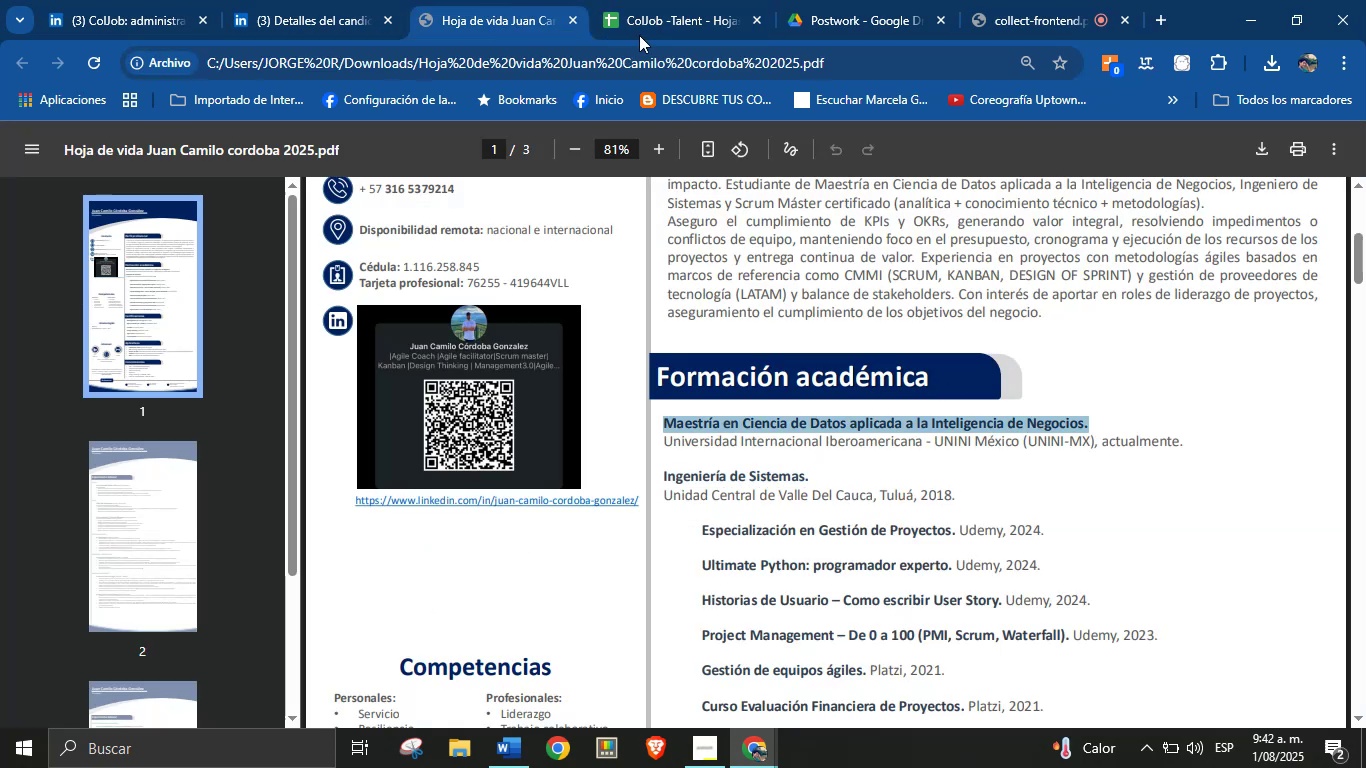 
left_click([655, 0])
 